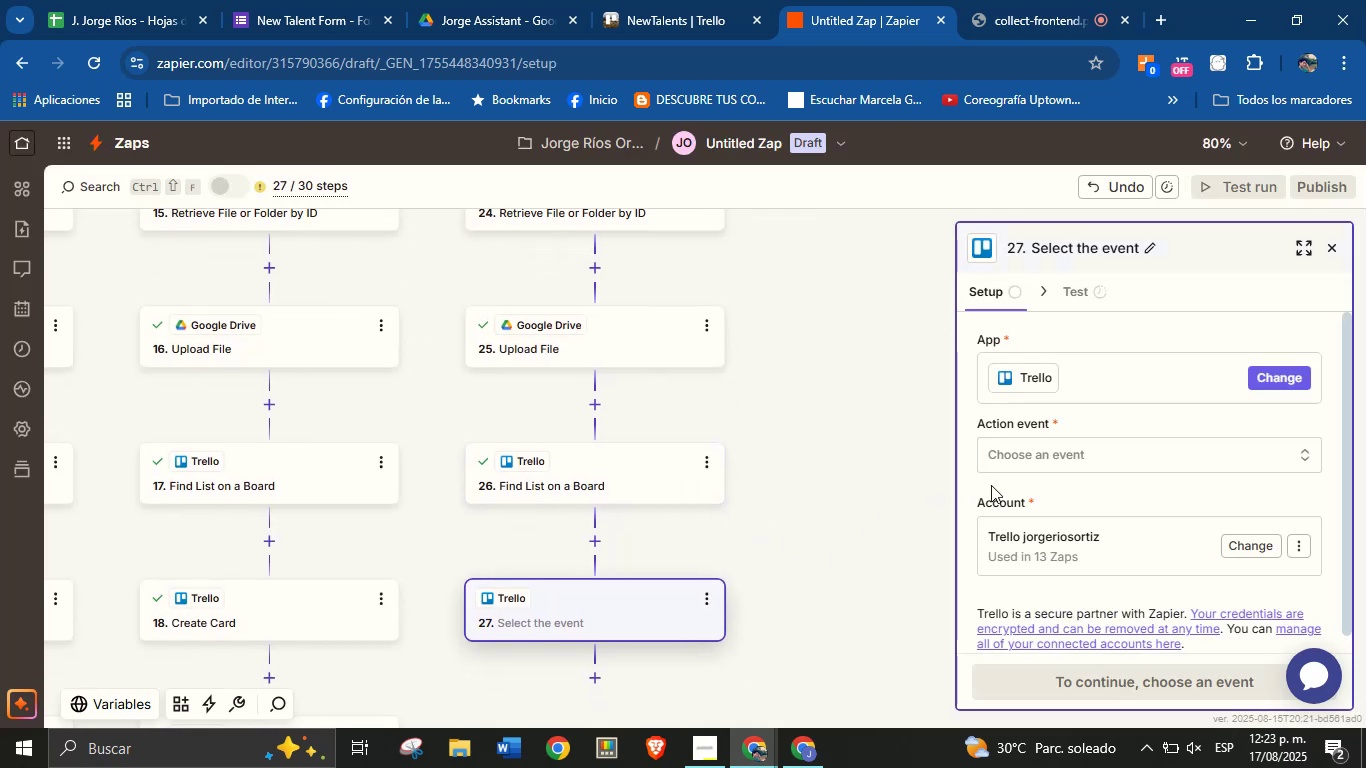 
left_click([1040, 459])
 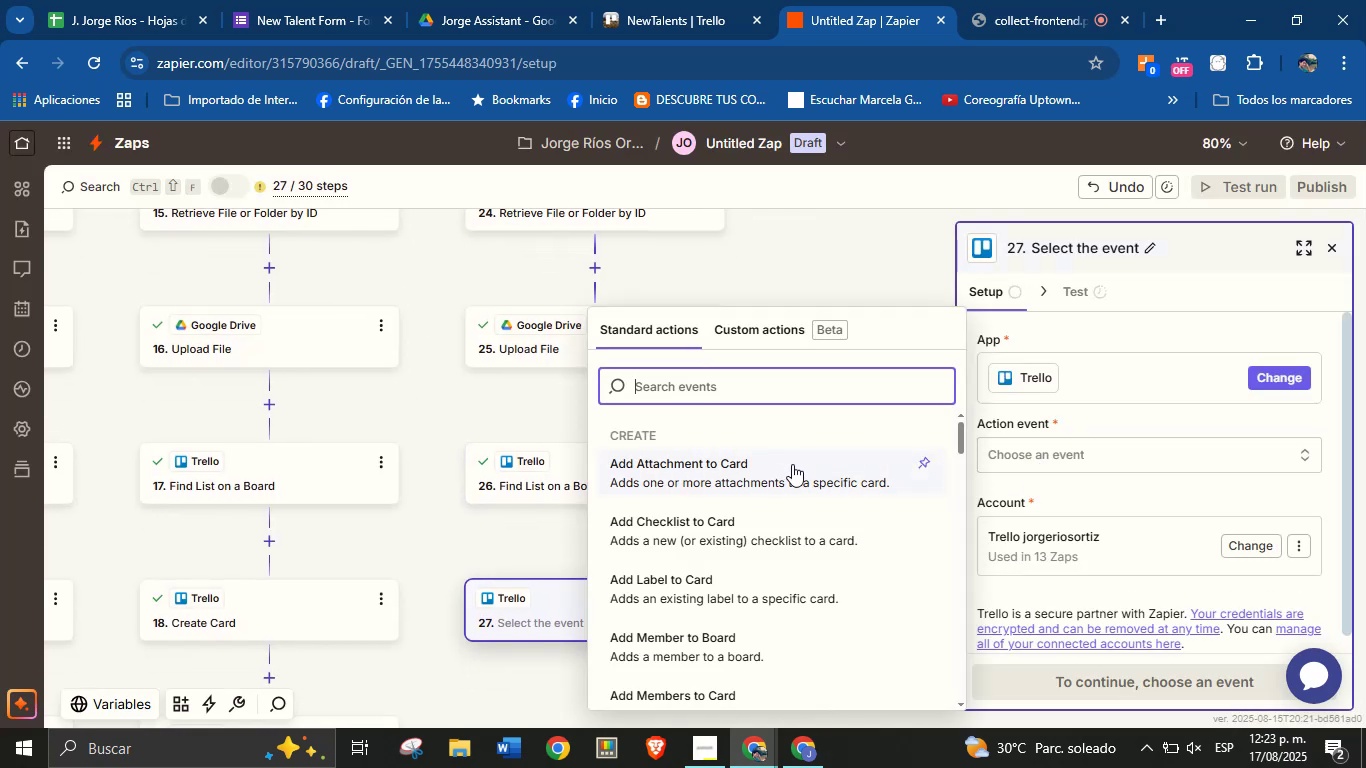 
type(card)
 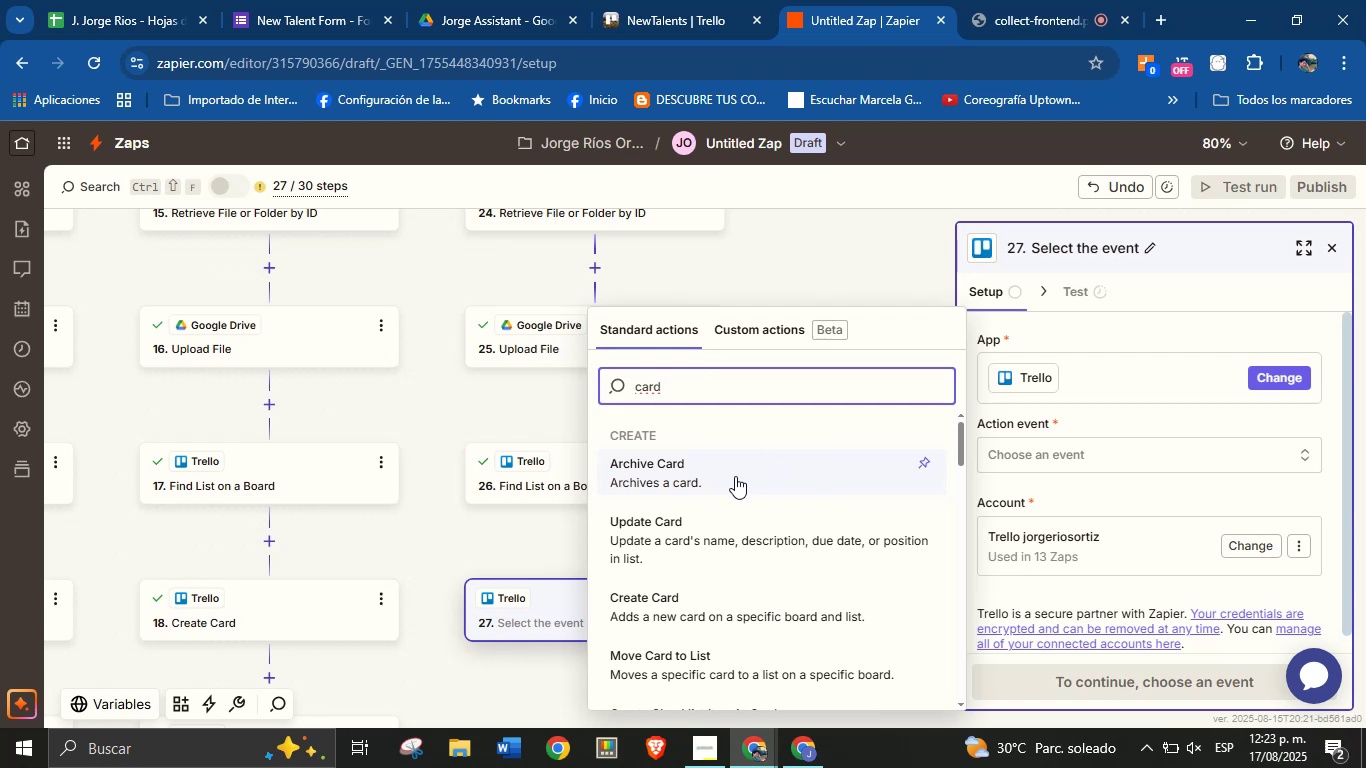 
left_click([715, 604])
 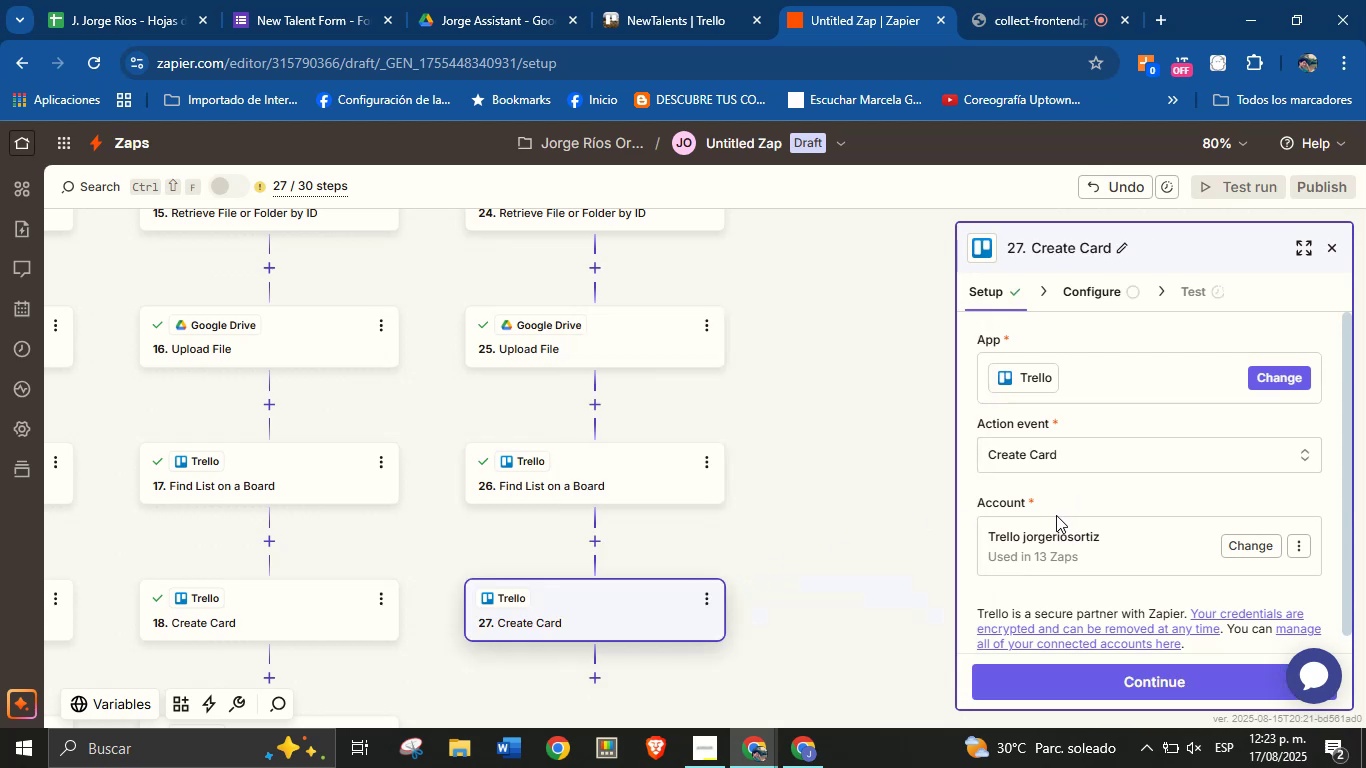 
left_click([1066, 491])
 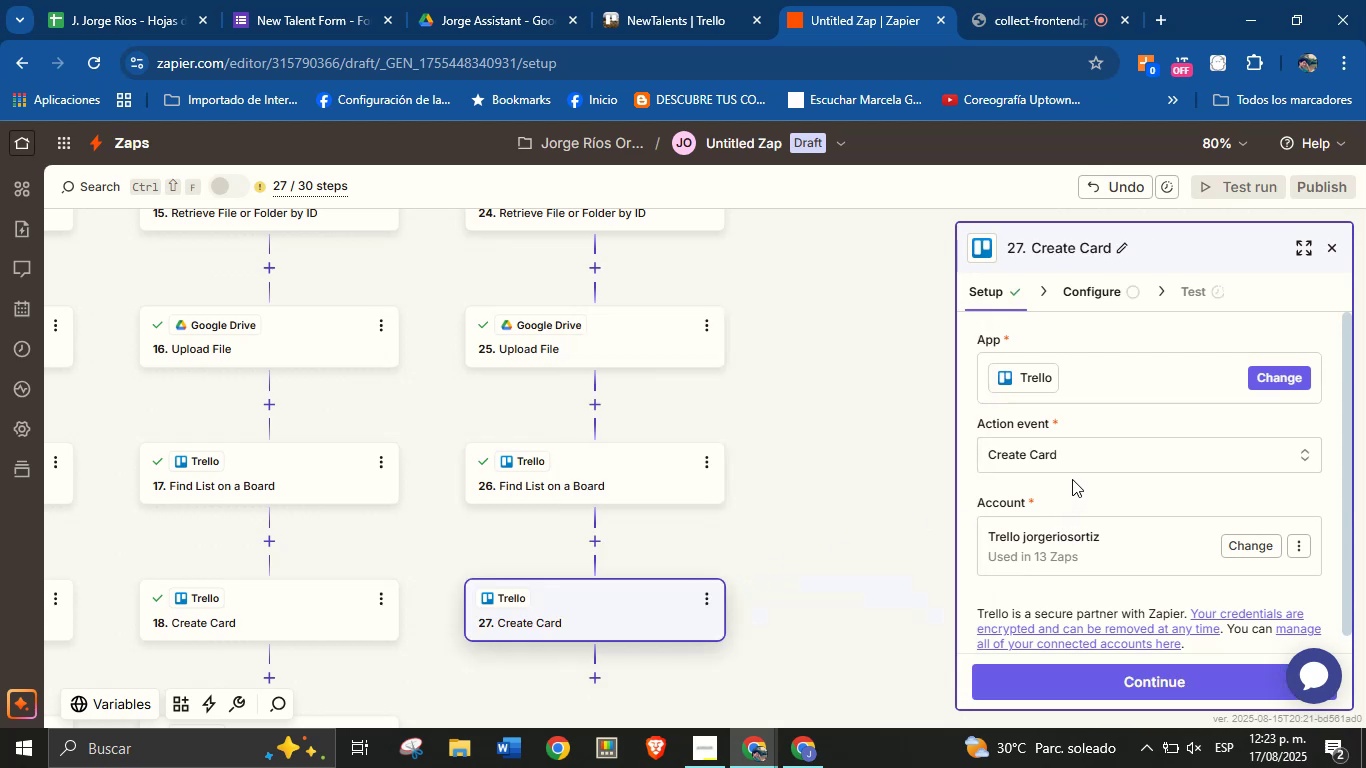 
scroll: coordinate [1084, 487], scroll_direction: down, amount: 2.0
 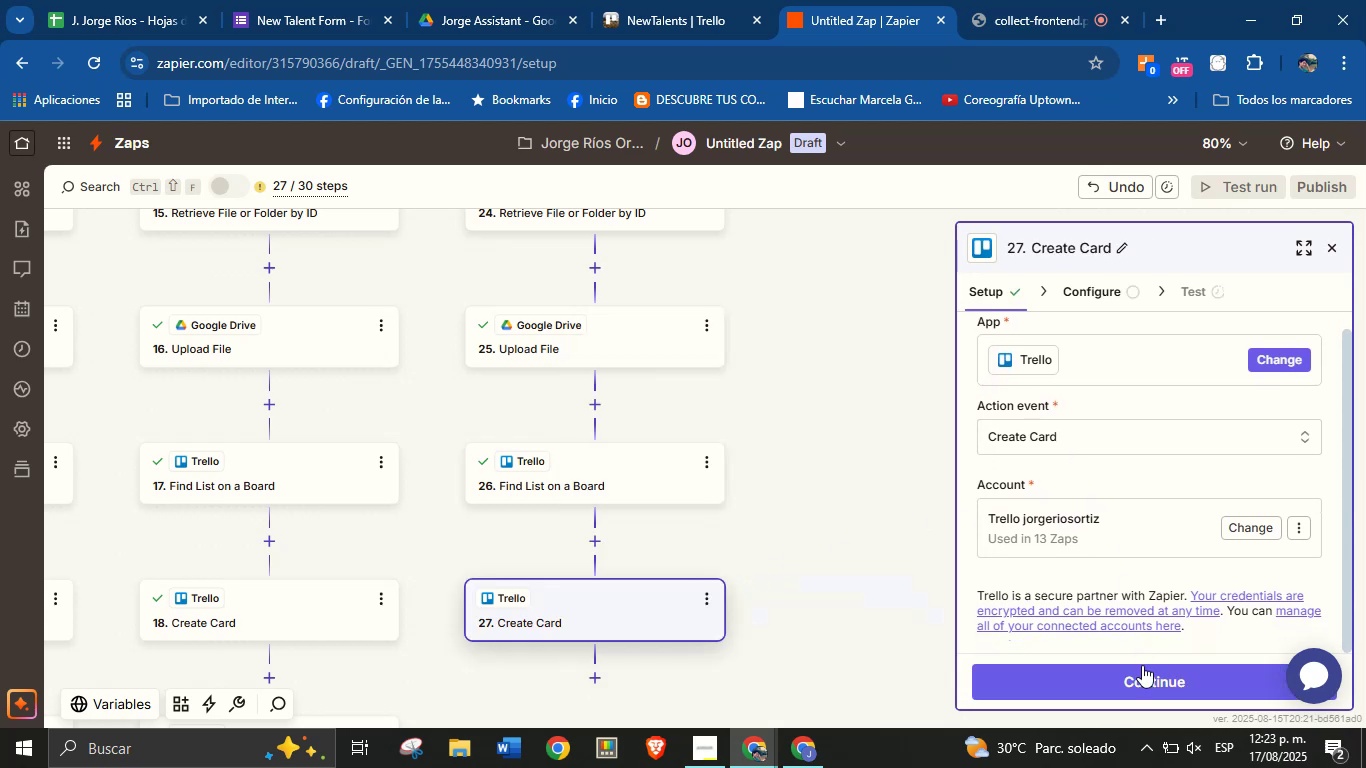 
left_click([1143, 670])
 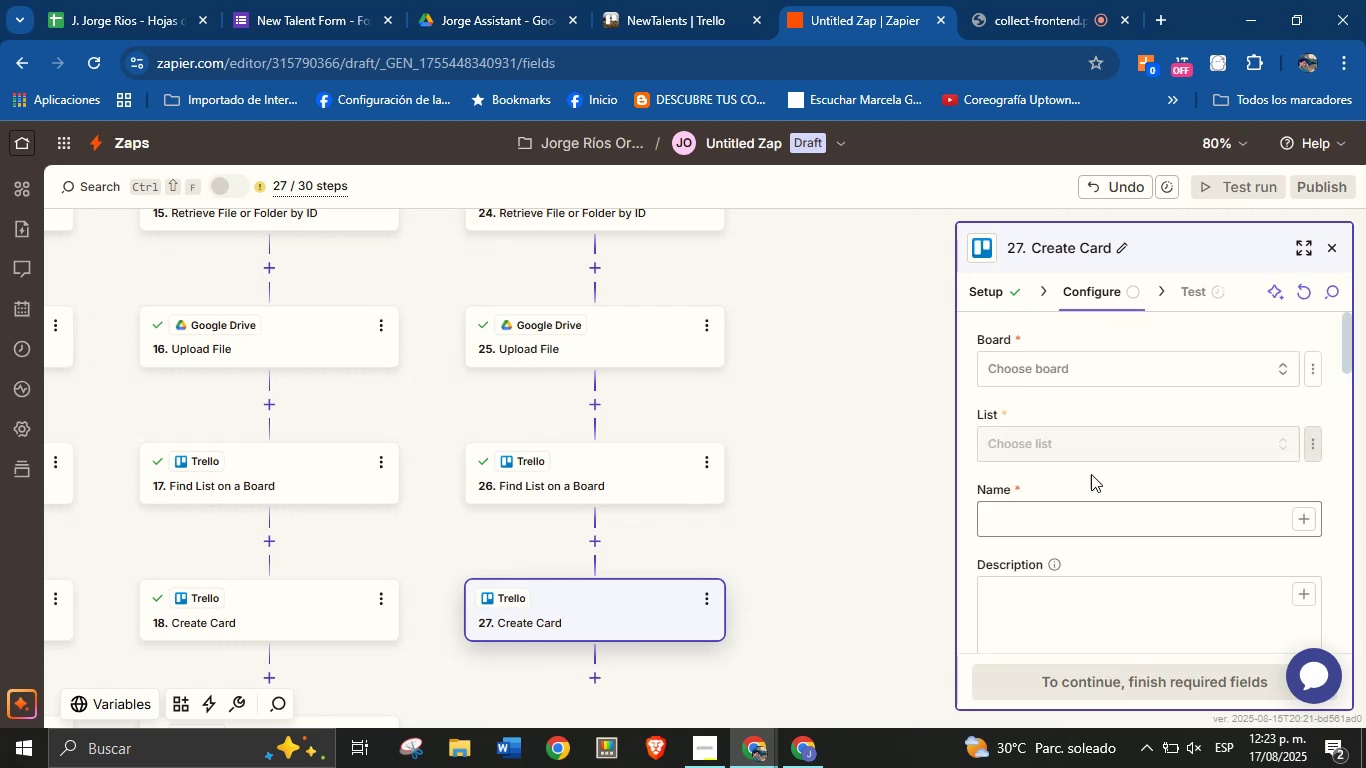 
left_click([1085, 376])
 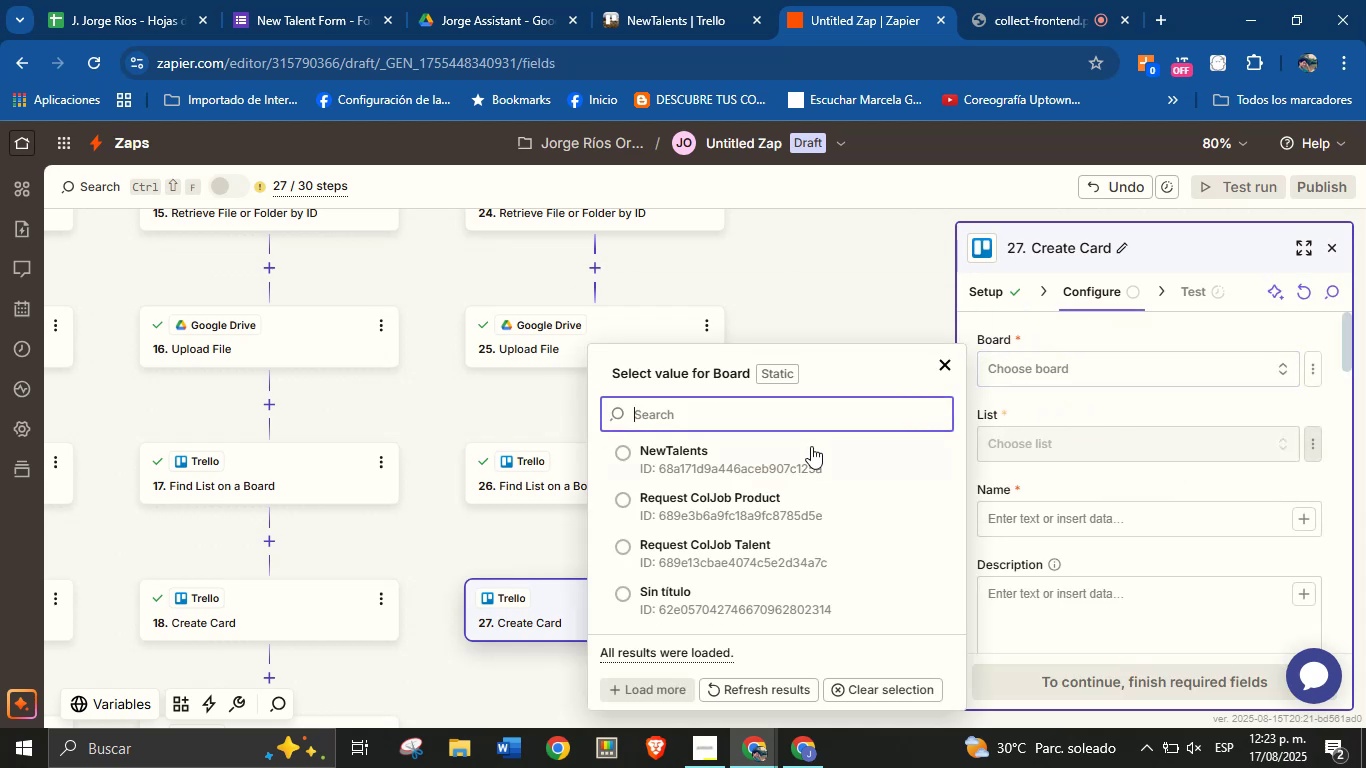 
left_click([780, 469])
 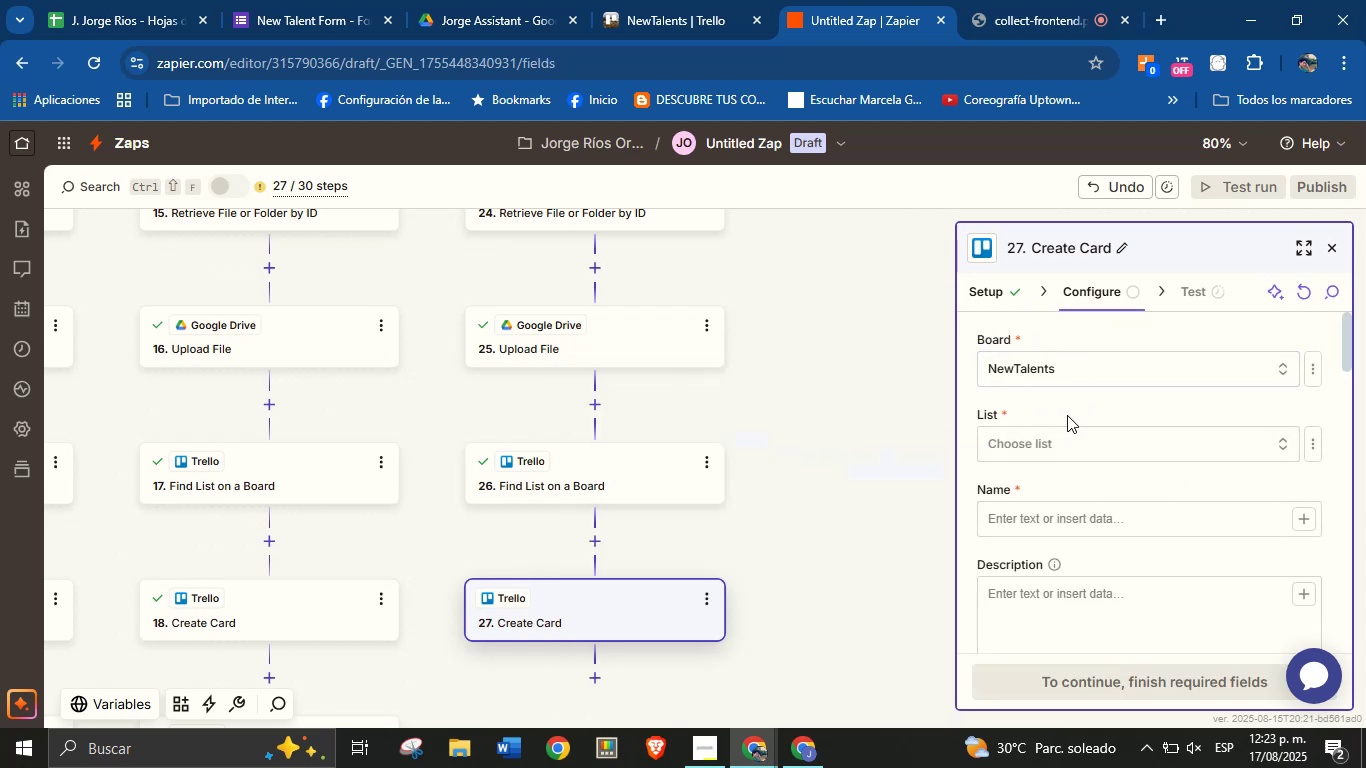 
left_click([1079, 407])
 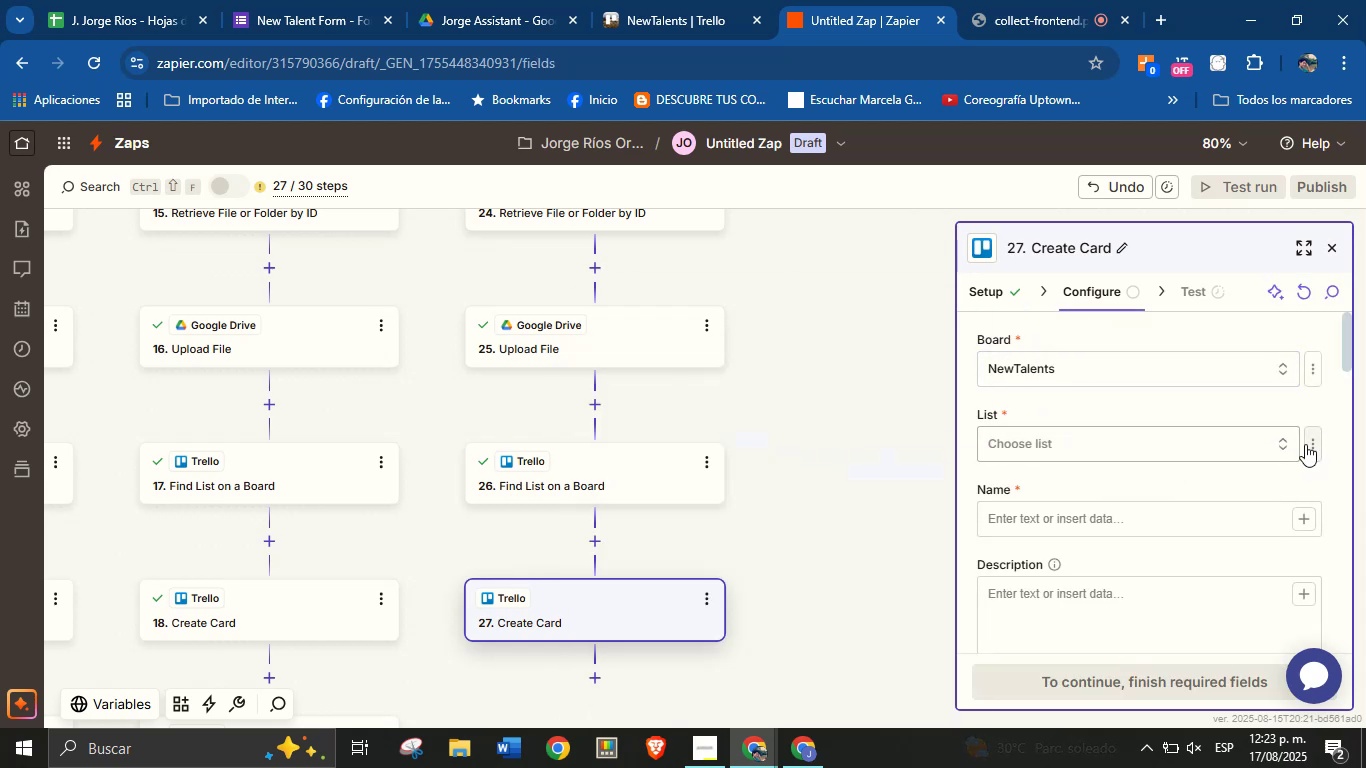 
left_click([1305, 444])
 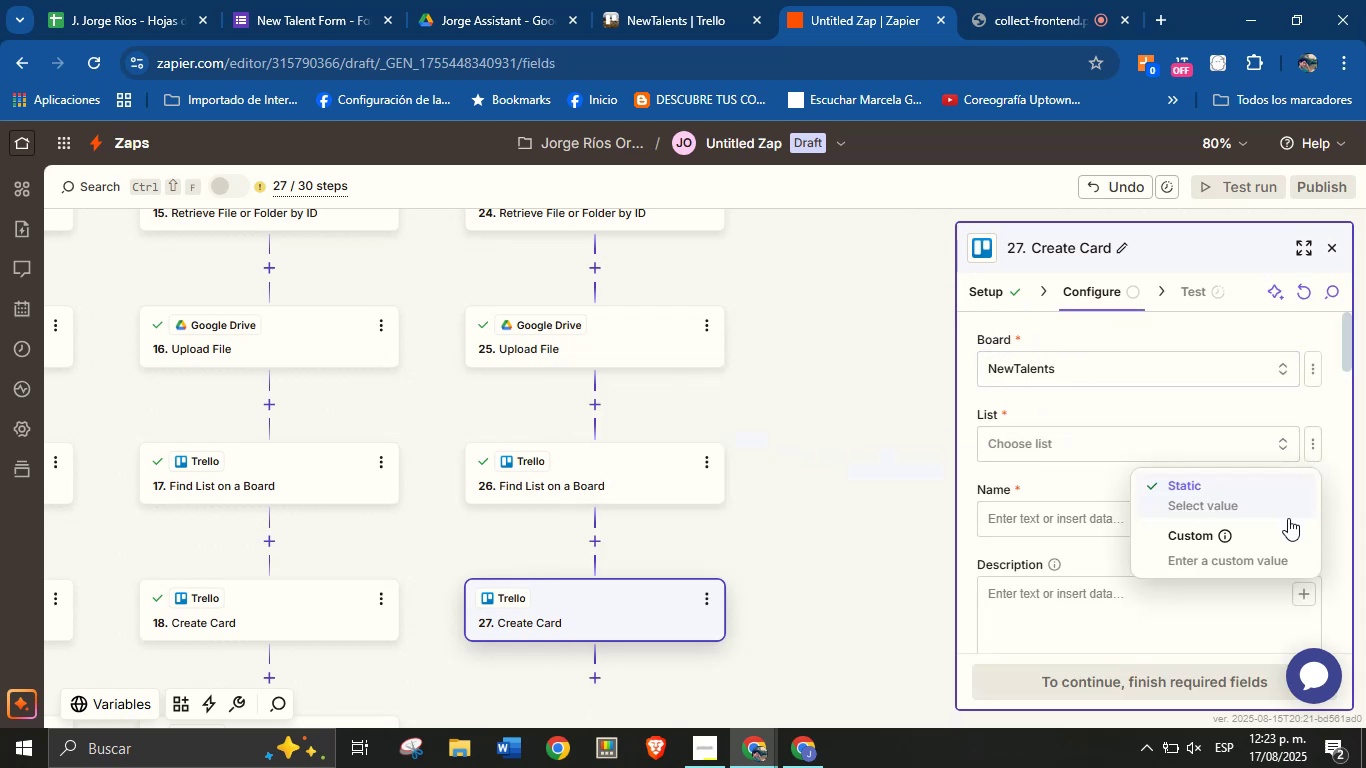 
left_click([1288, 541])
 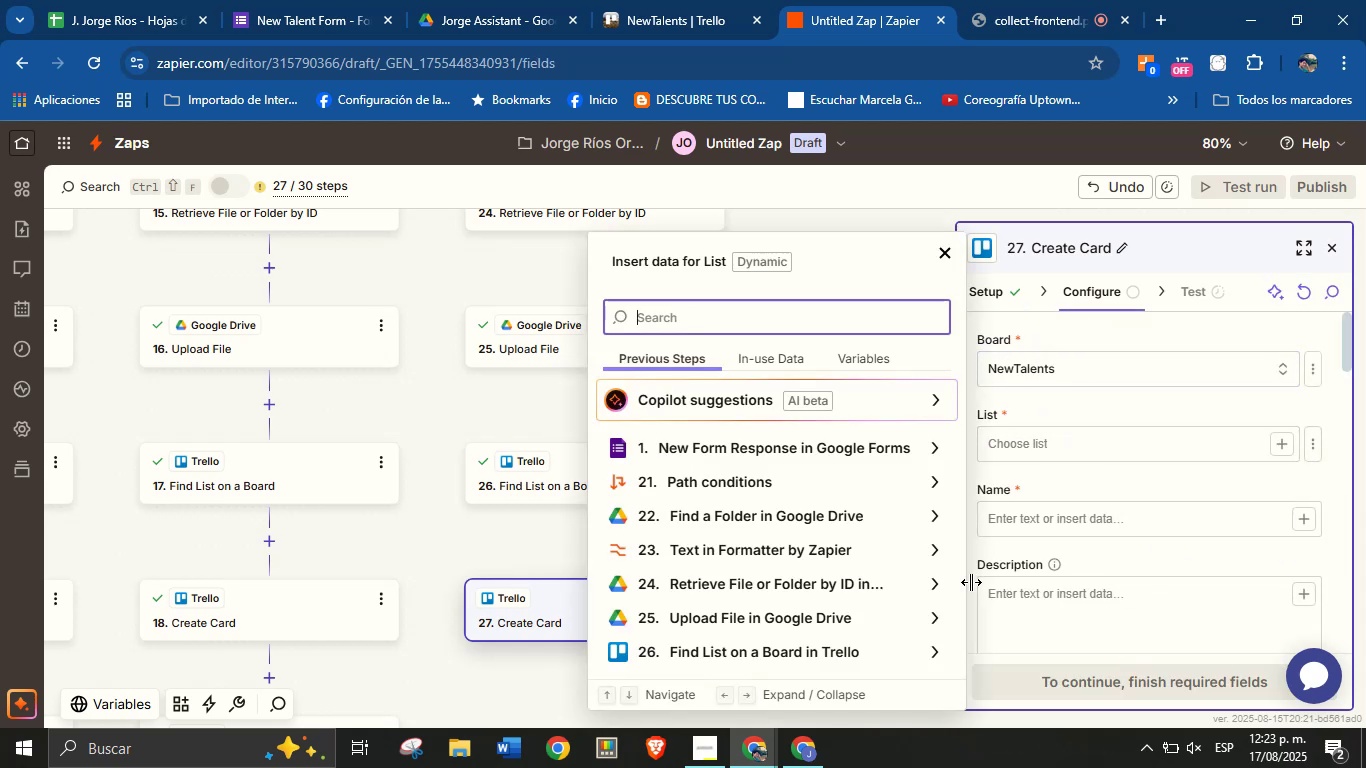 
left_click([937, 648])
 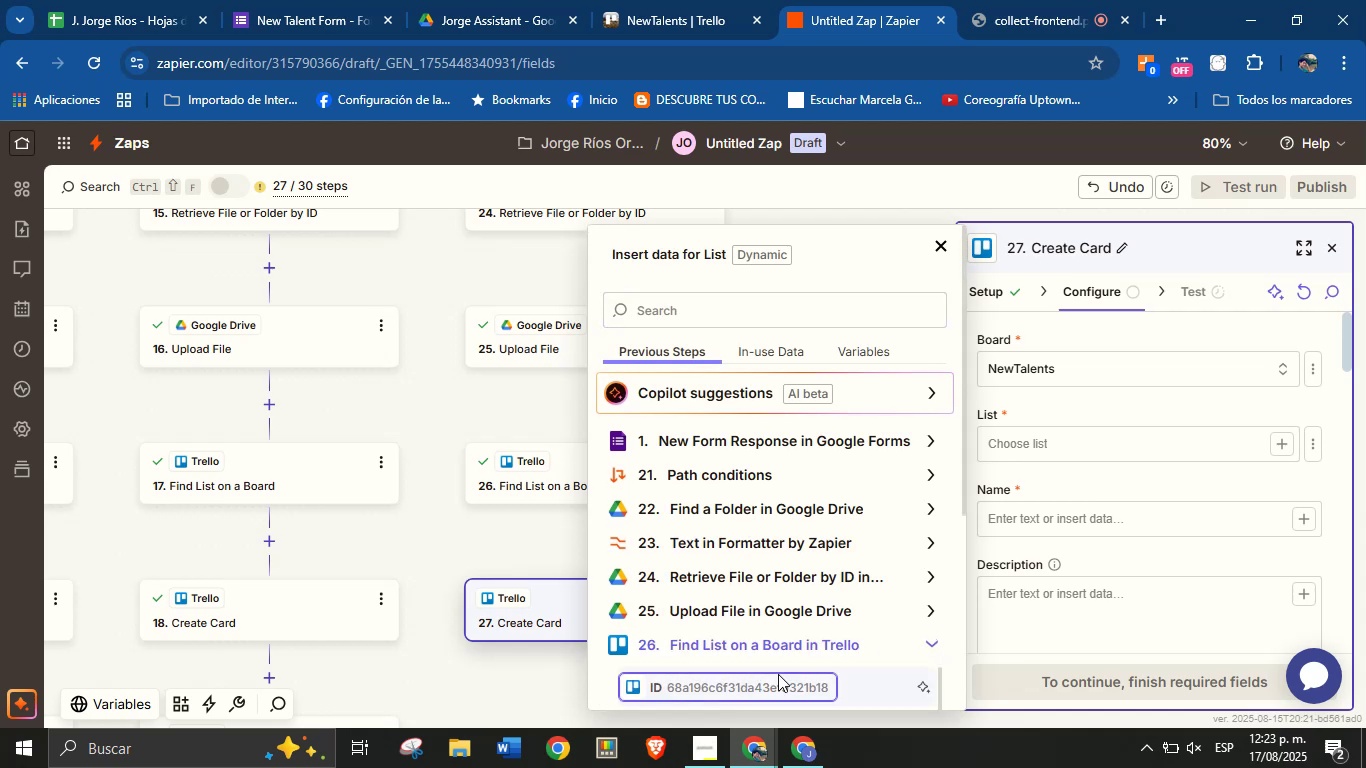 
left_click([768, 683])
 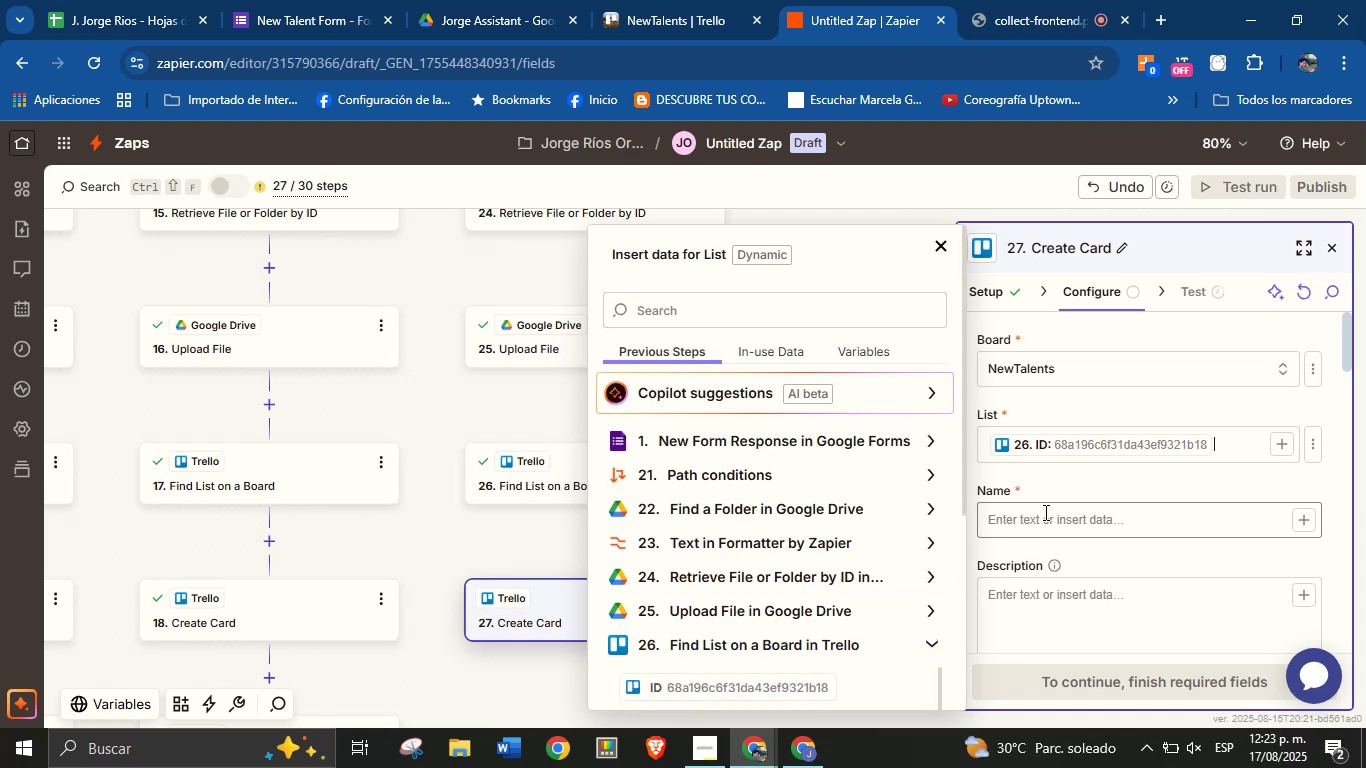 
left_click([1068, 478])
 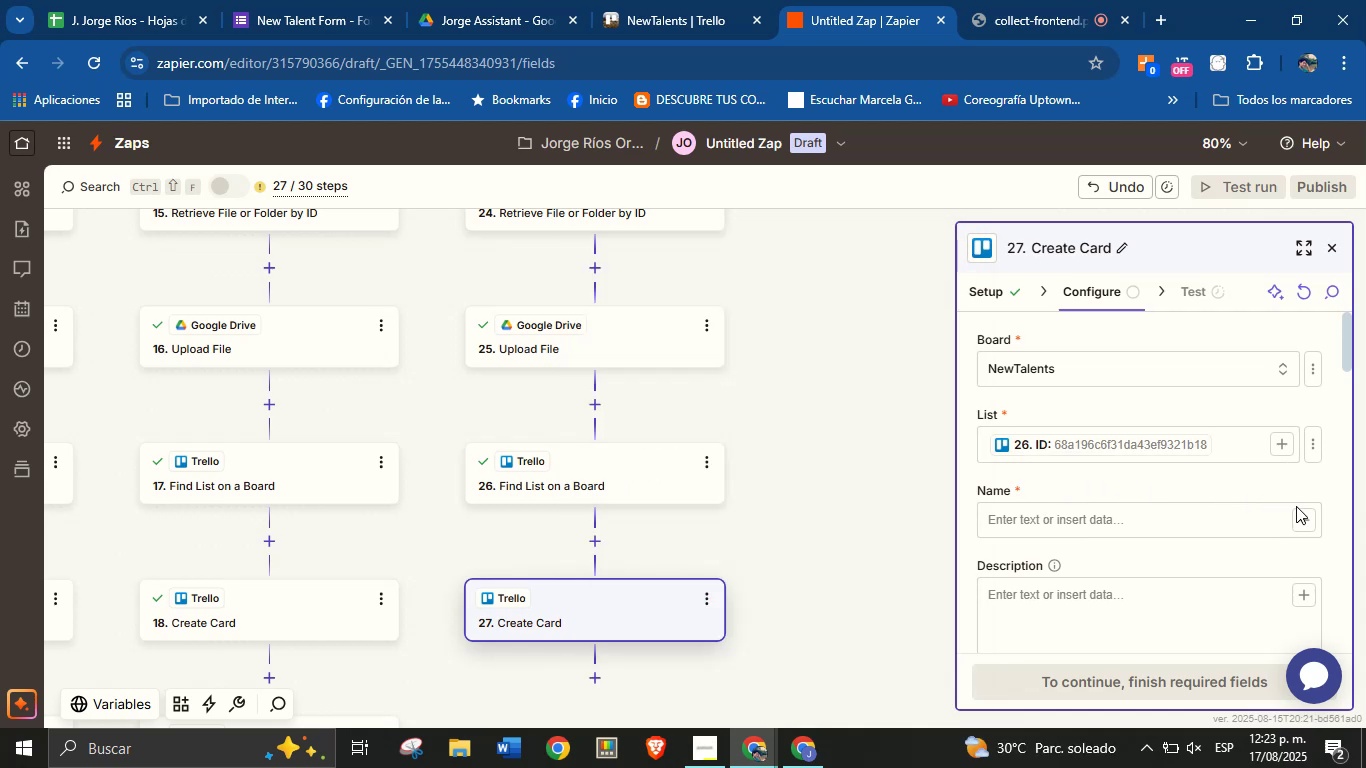 
left_click([1300, 515])
 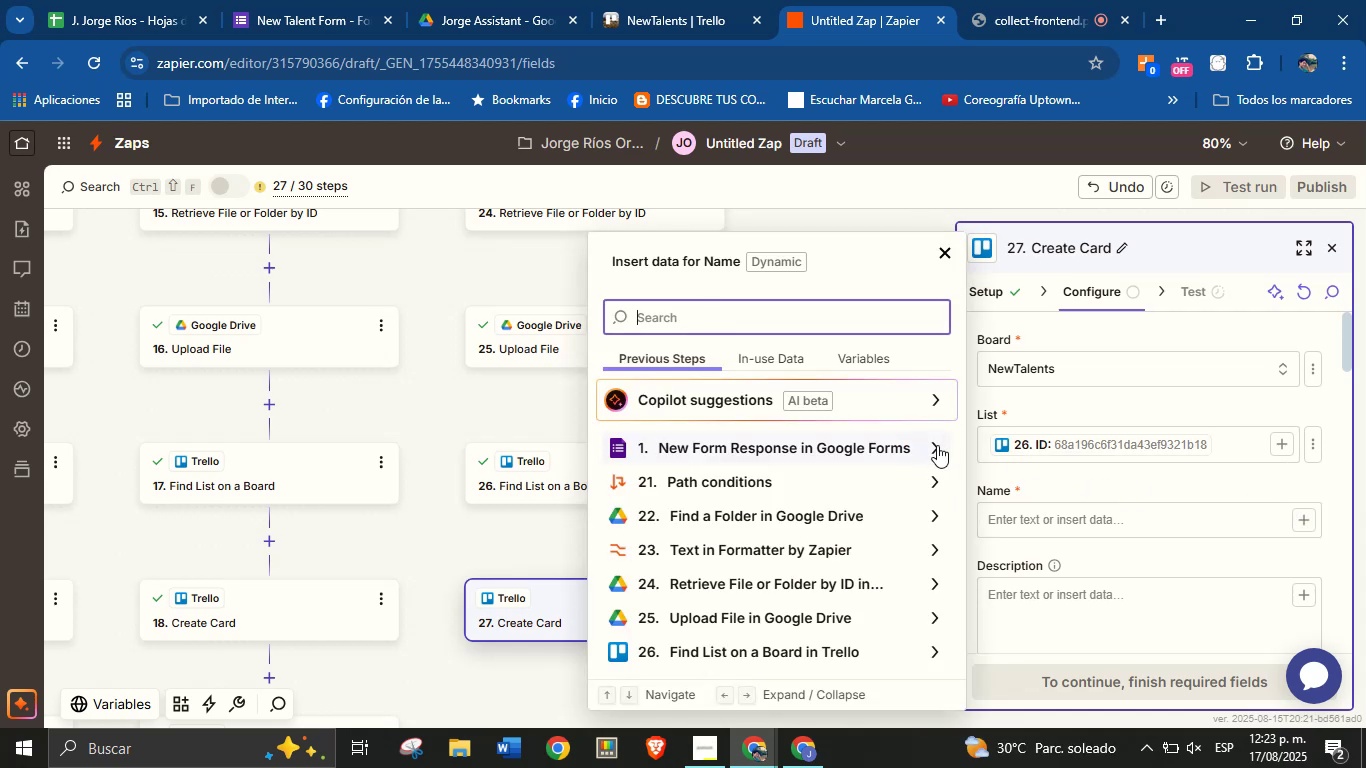 
type(nam)
 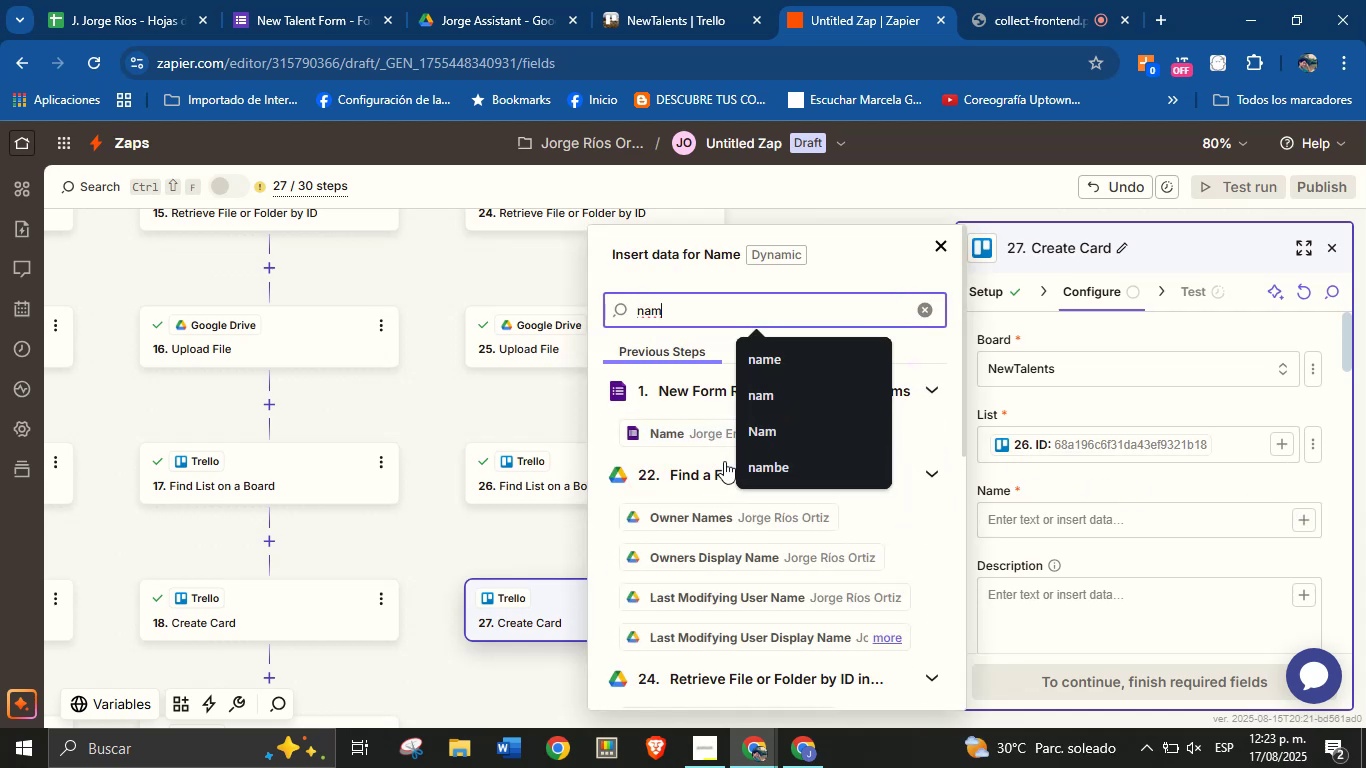 
left_click([677, 440])
 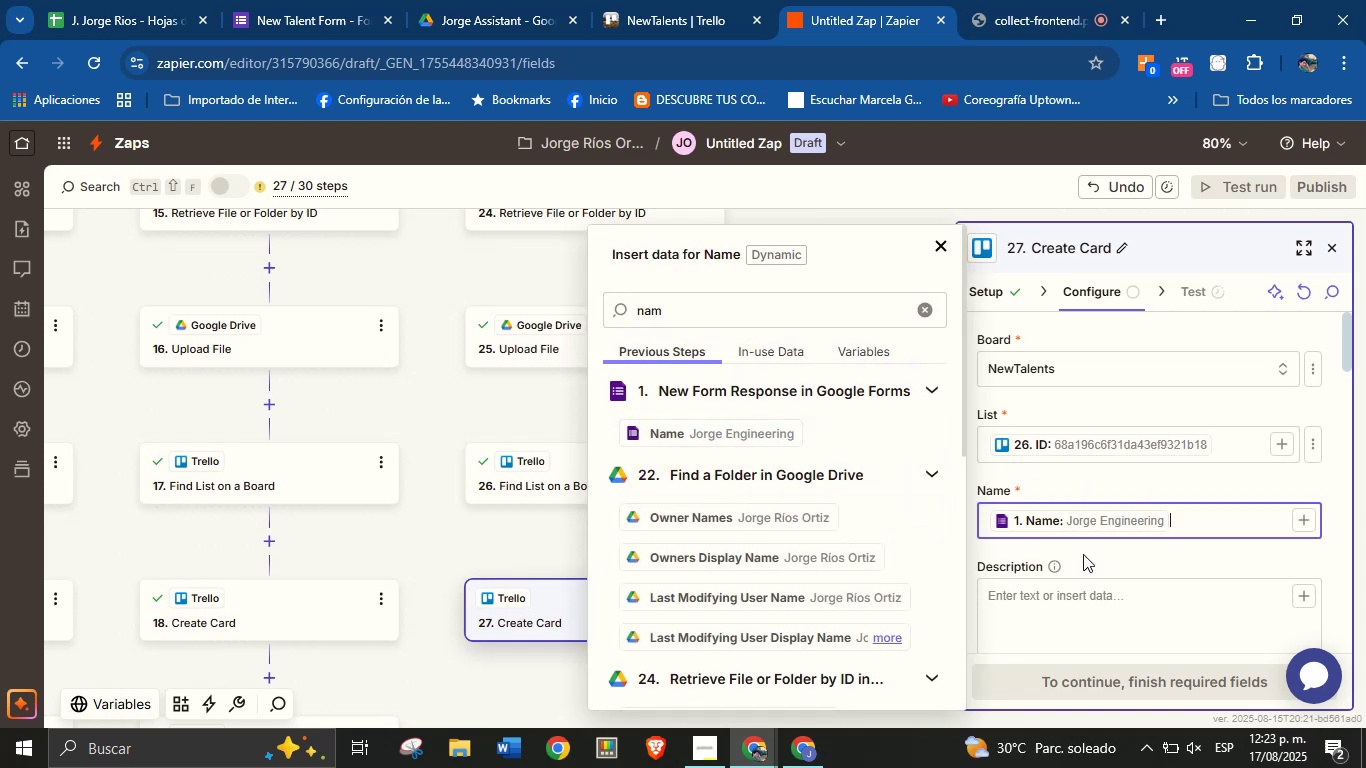 
left_click([1099, 553])
 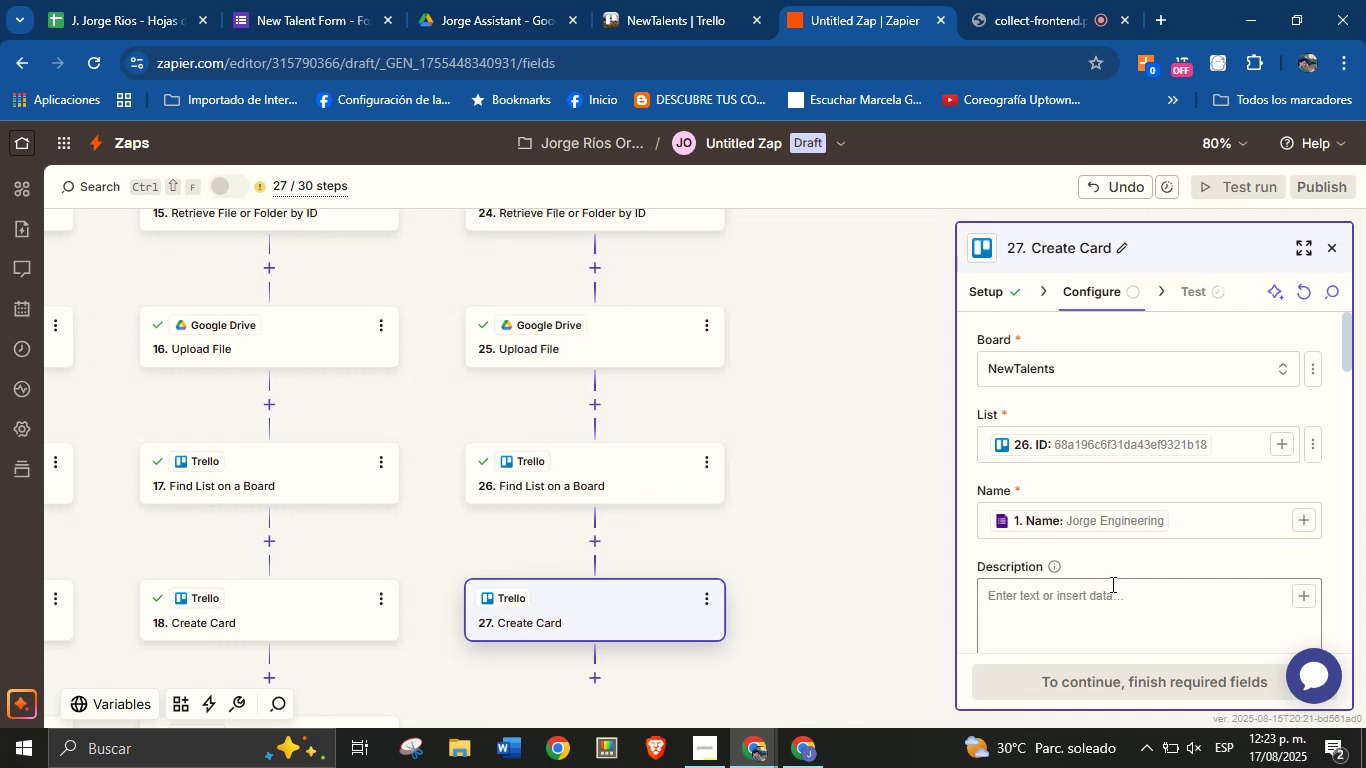 
double_click([1111, 586])
 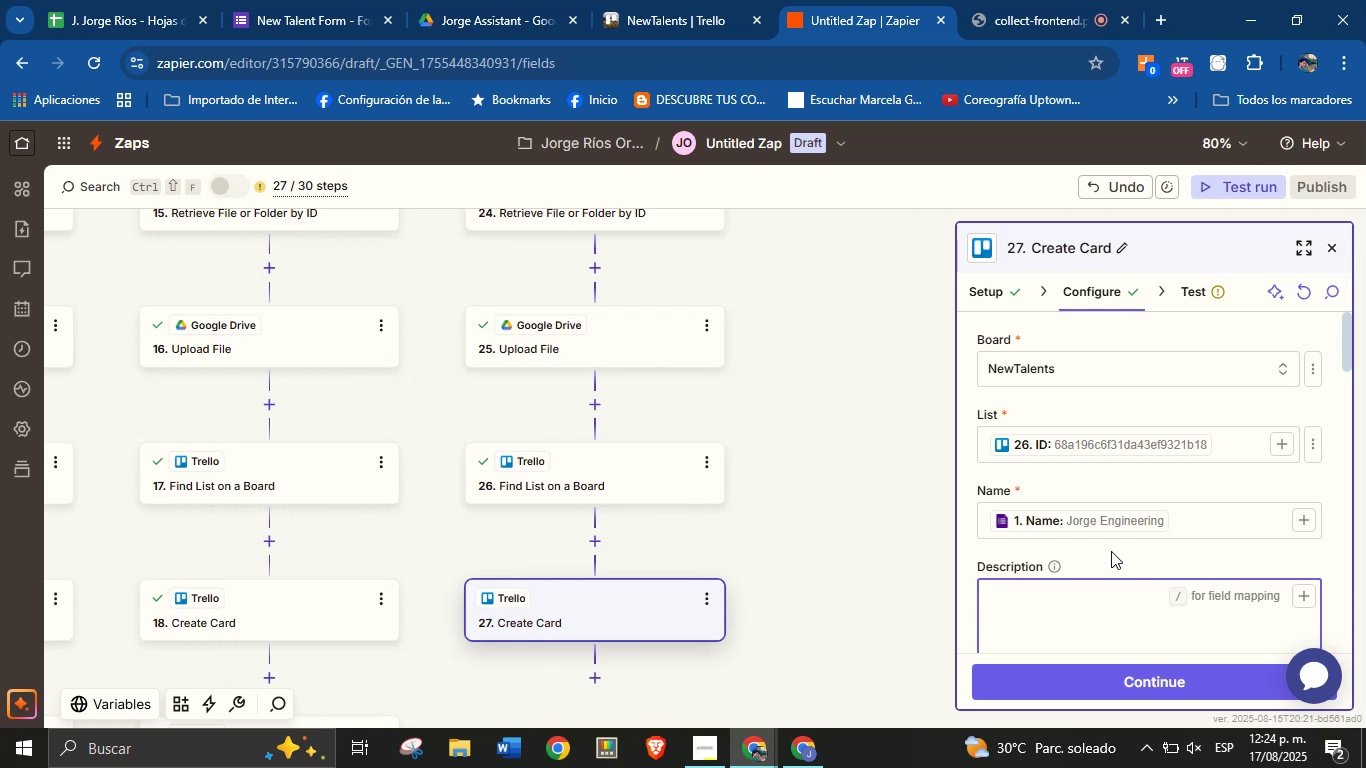 
wait(24.07)
 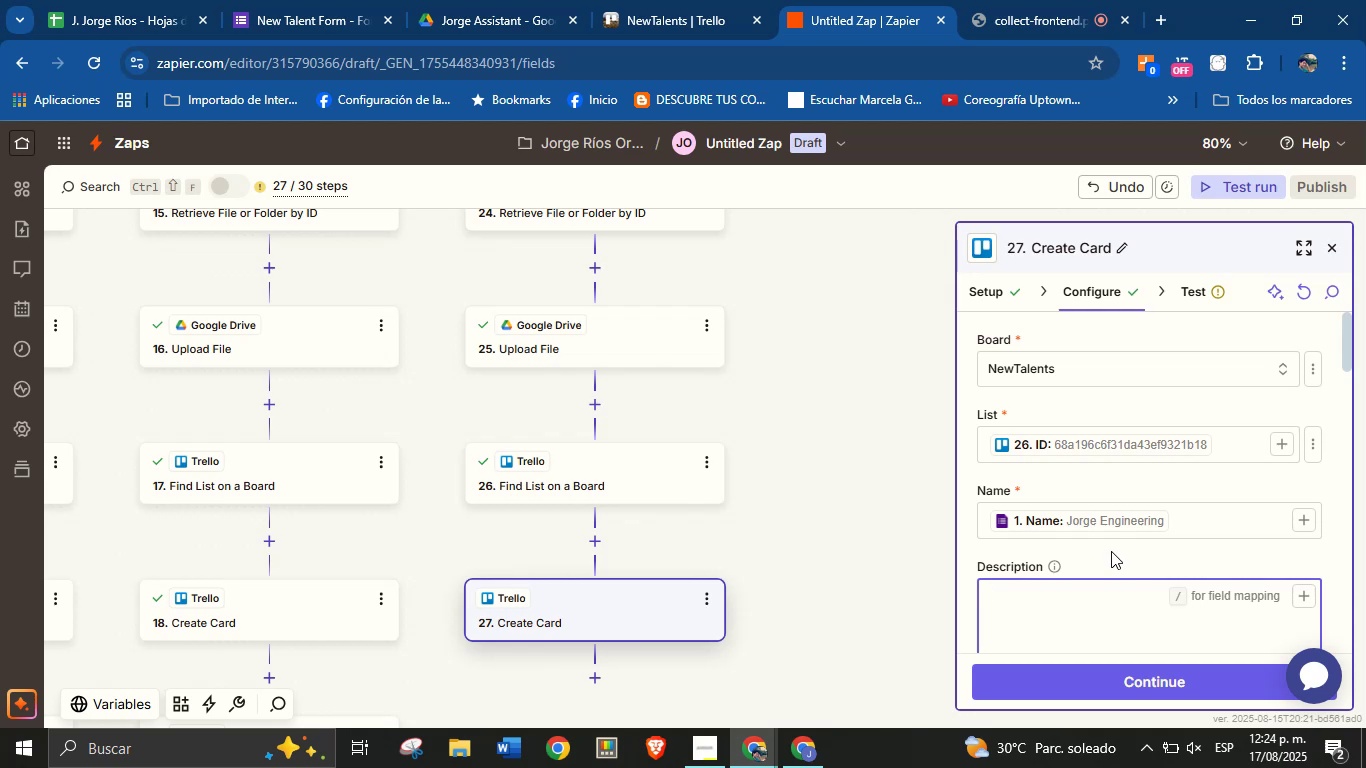 
type(New talent regise)
key(Backspace)
type(tered.)
 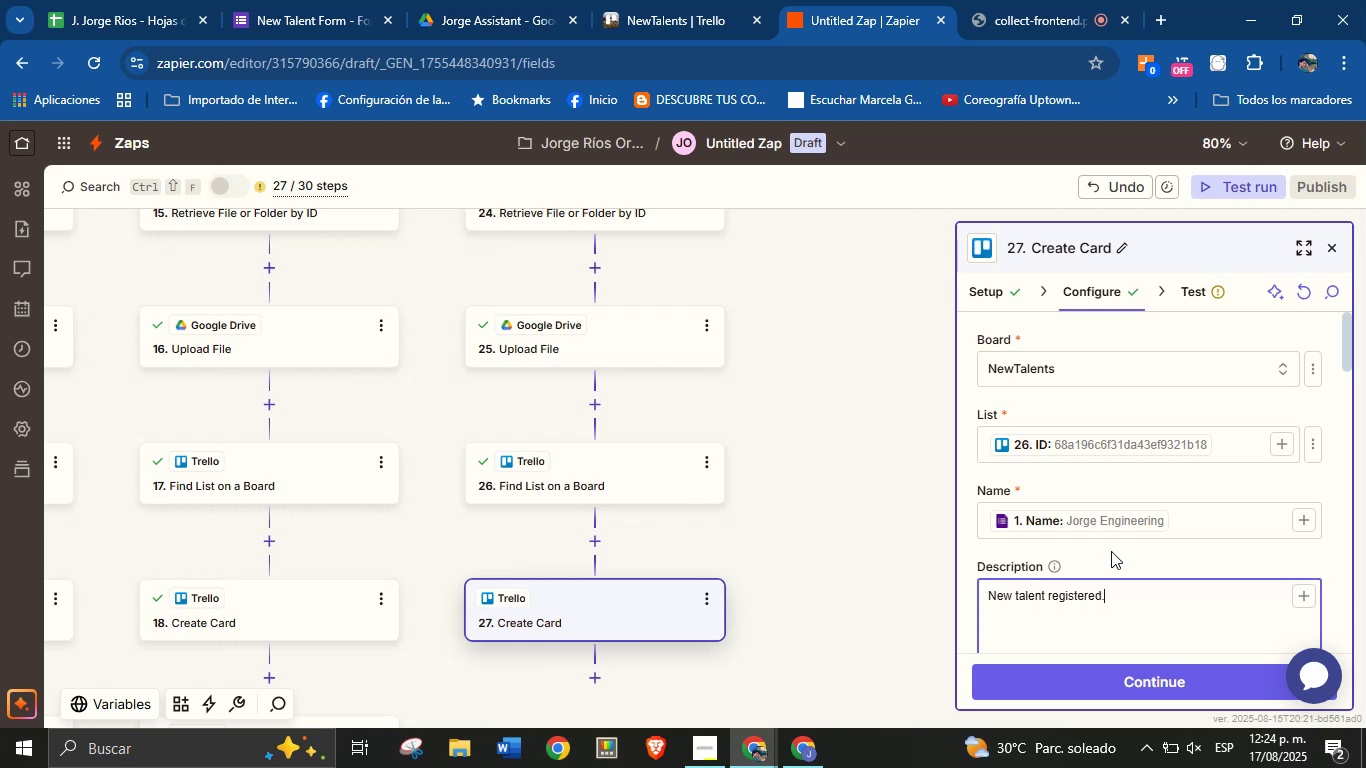 
key(Enter)
 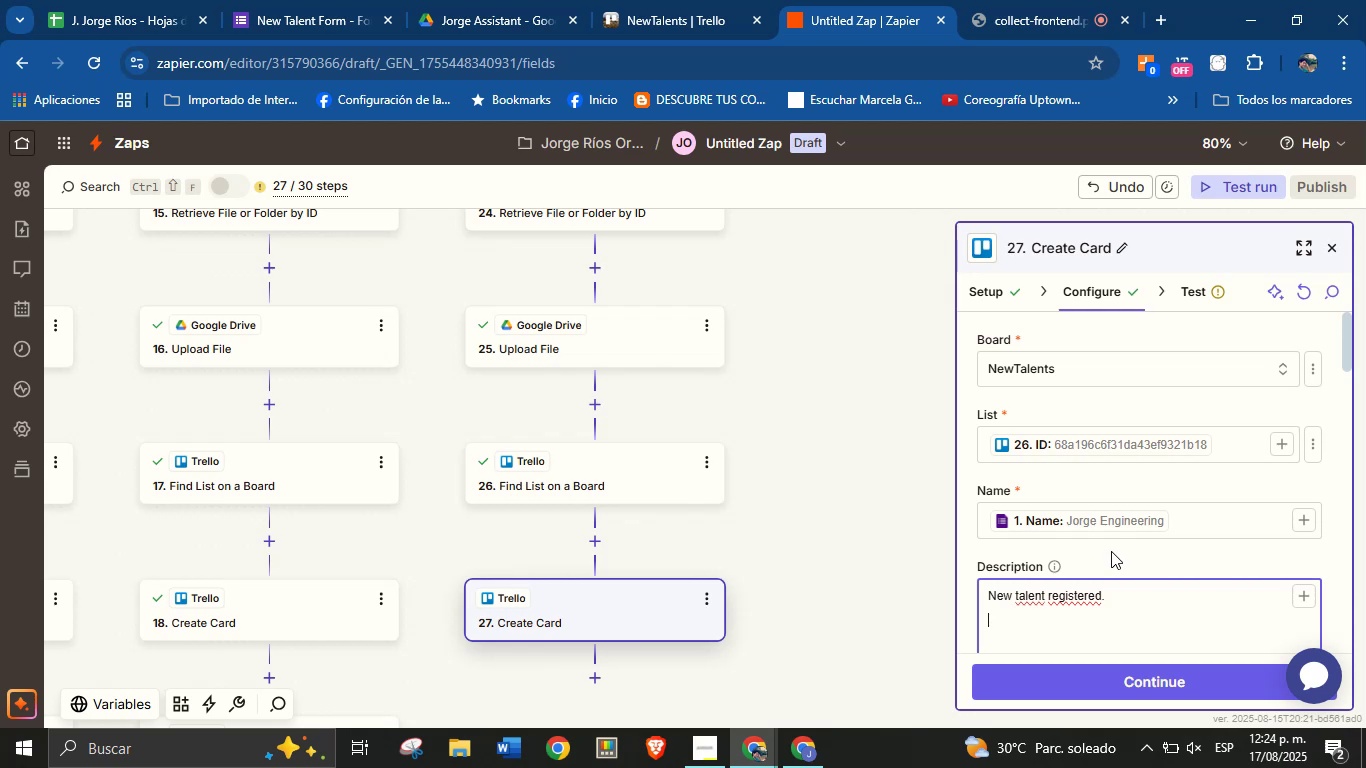 
wait(18.02)
 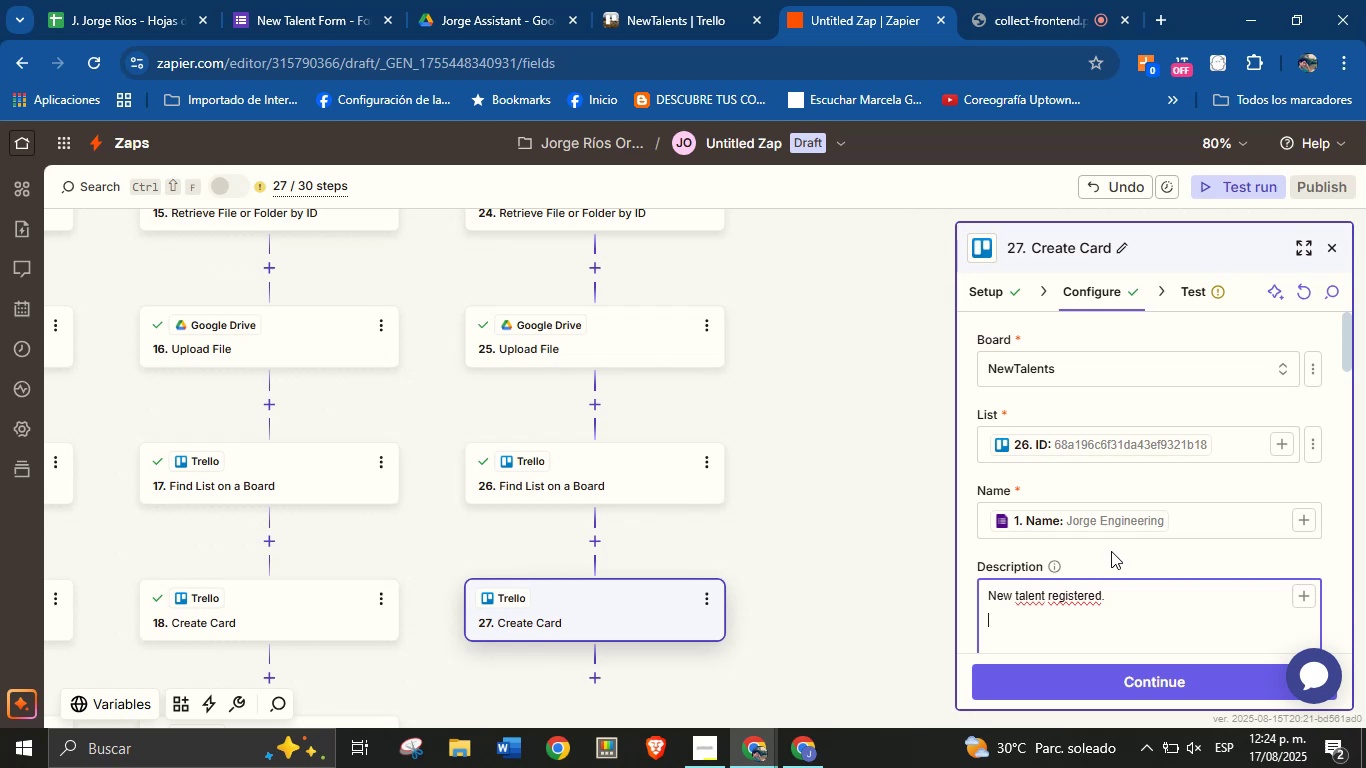 
type(Check his professional profile> )
 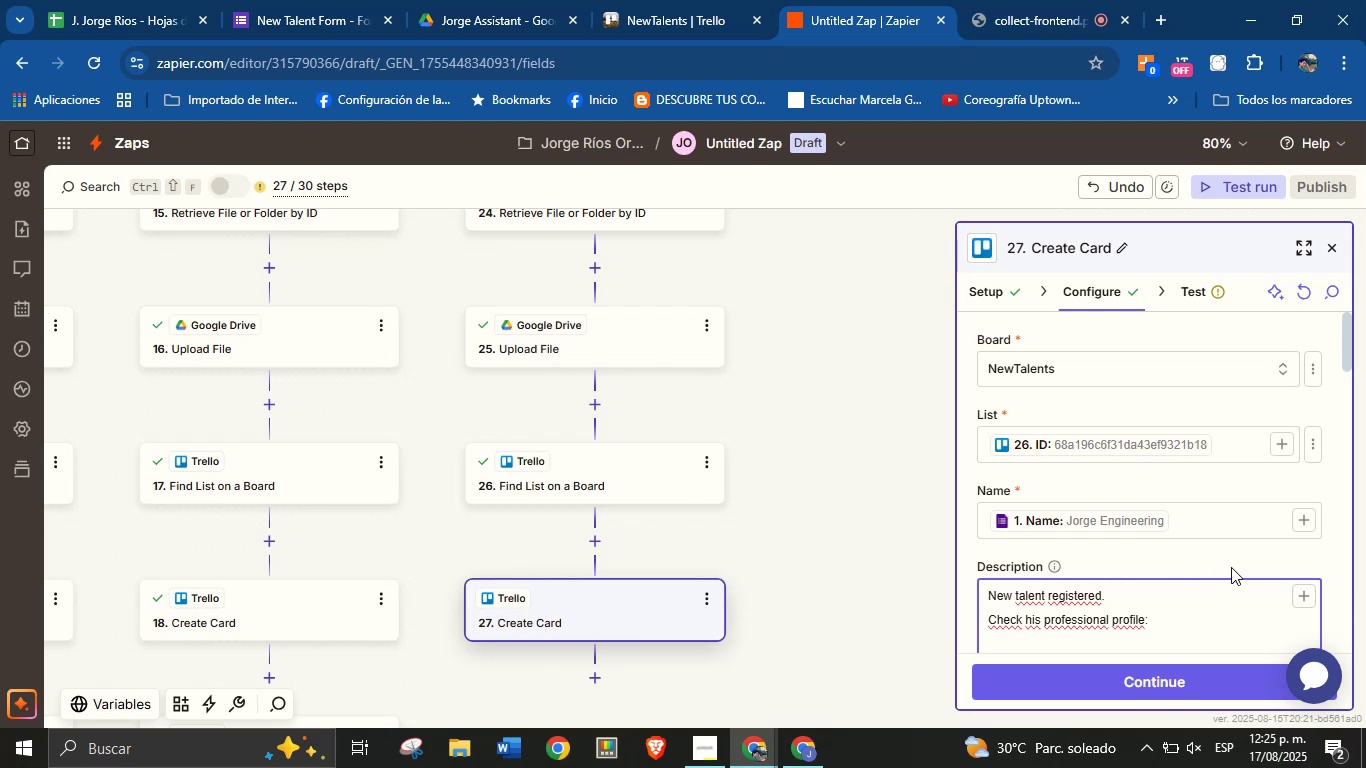 
left_click([1305, 599])
 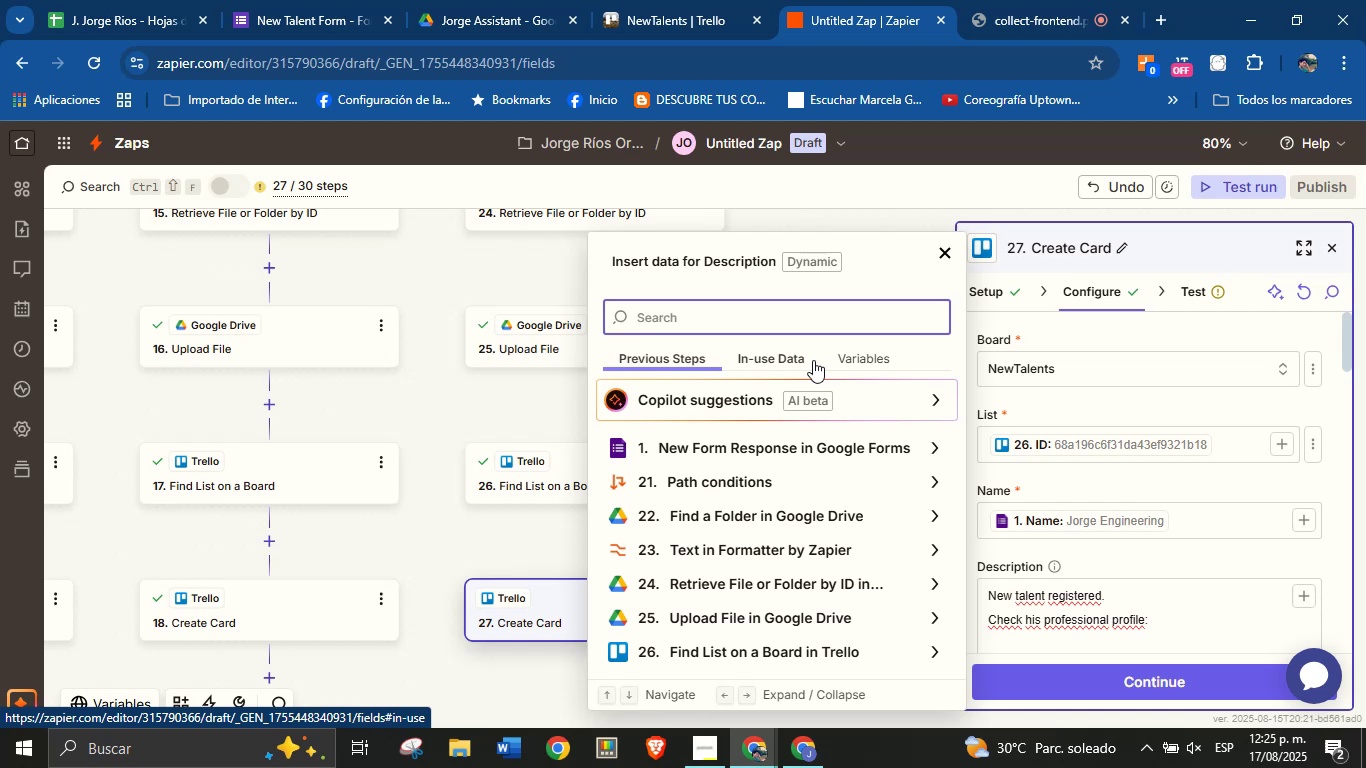 
wait(14.48)
 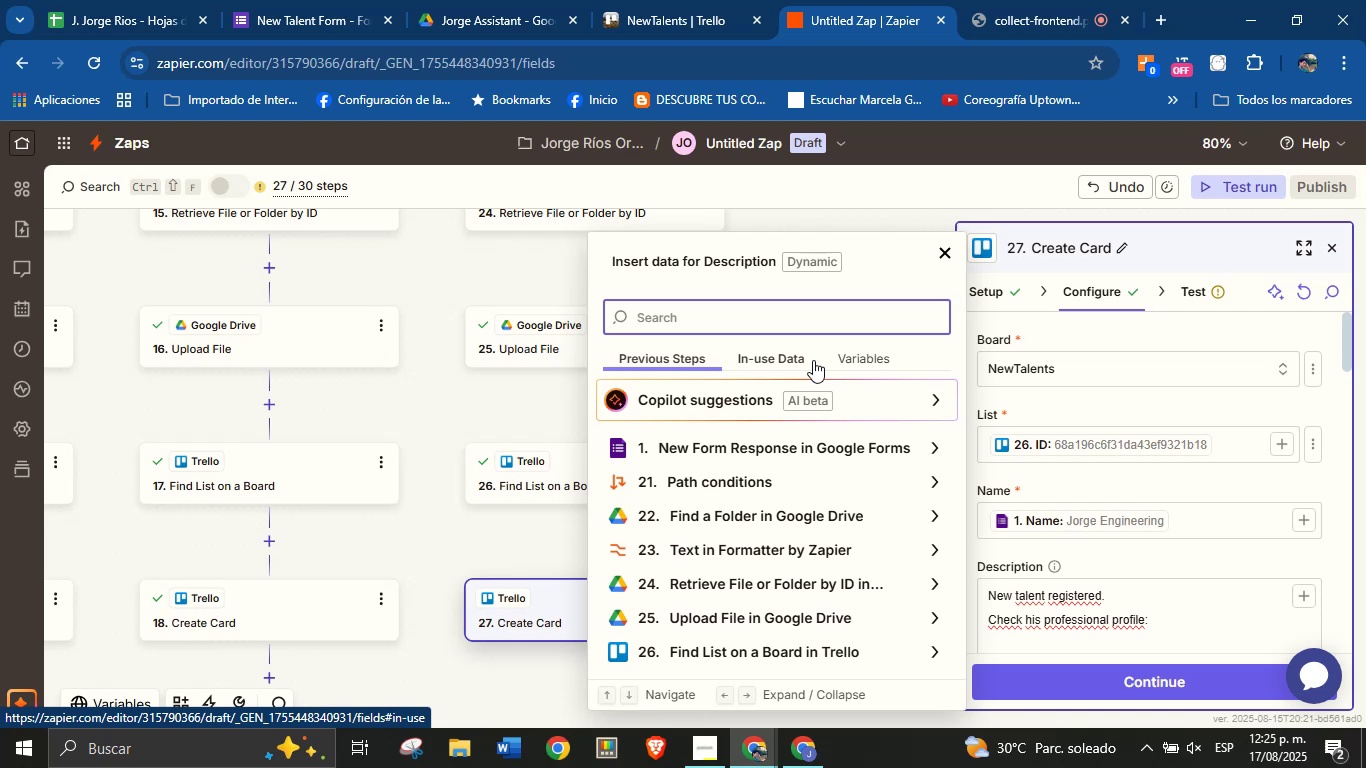 
left_click([933, 518])
 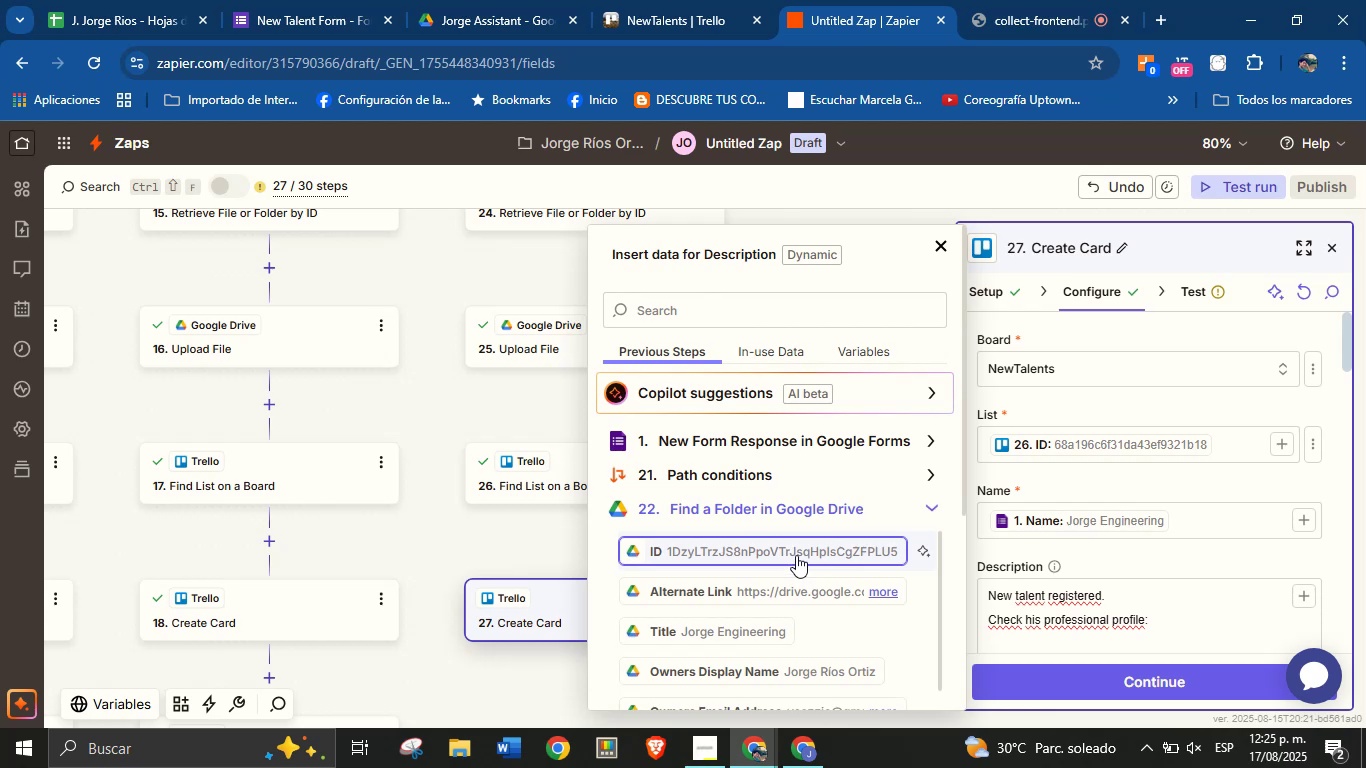 
left_click([794, 592])
 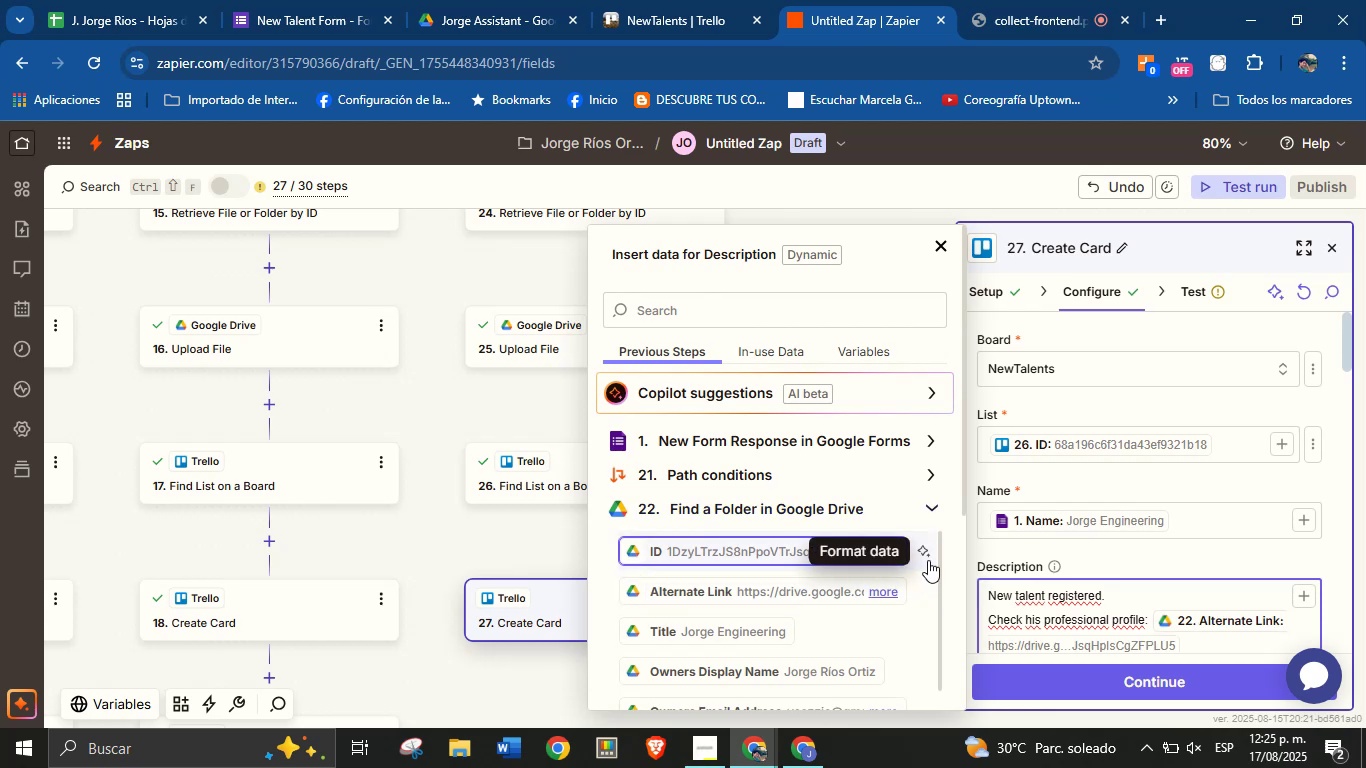 
left_click([1130, 551])
 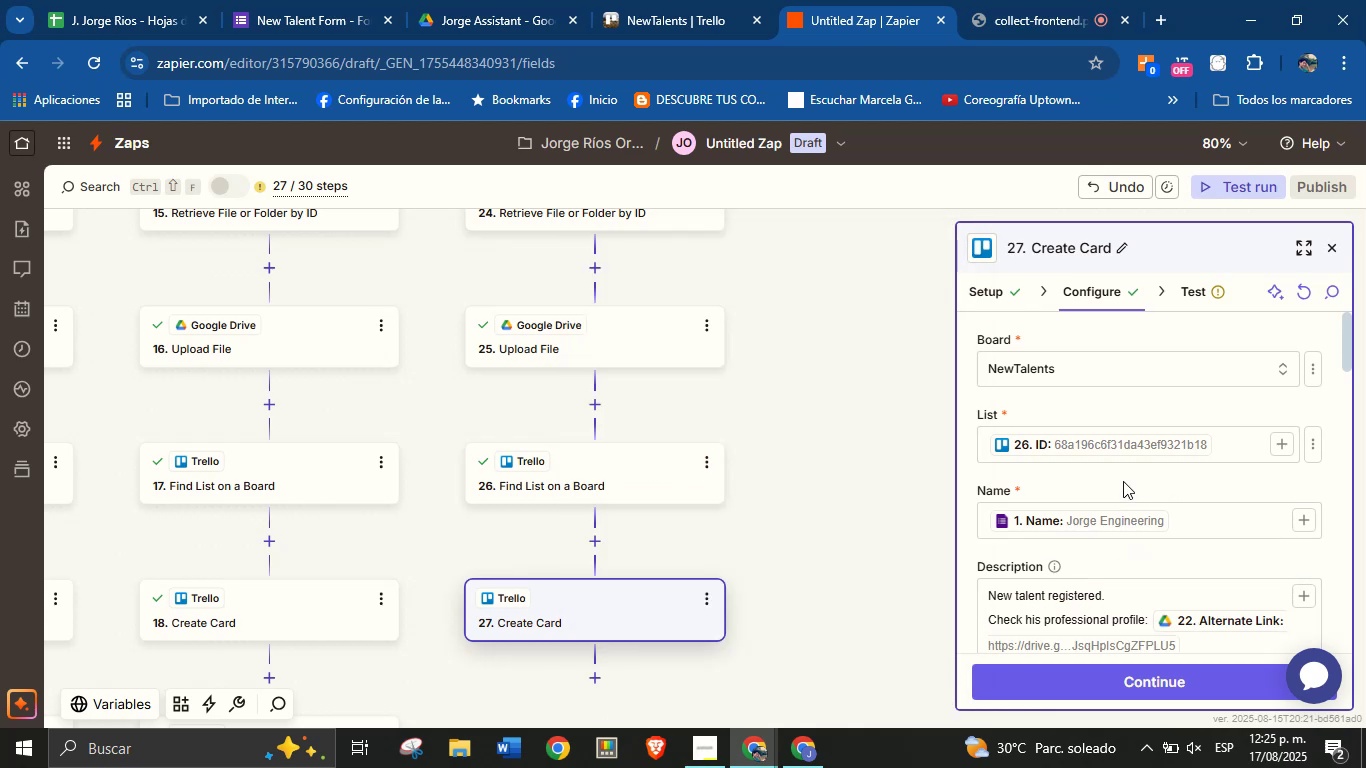 
scroll: coordinate [1125, 489], scroll_direction: down, amount: 2.0
 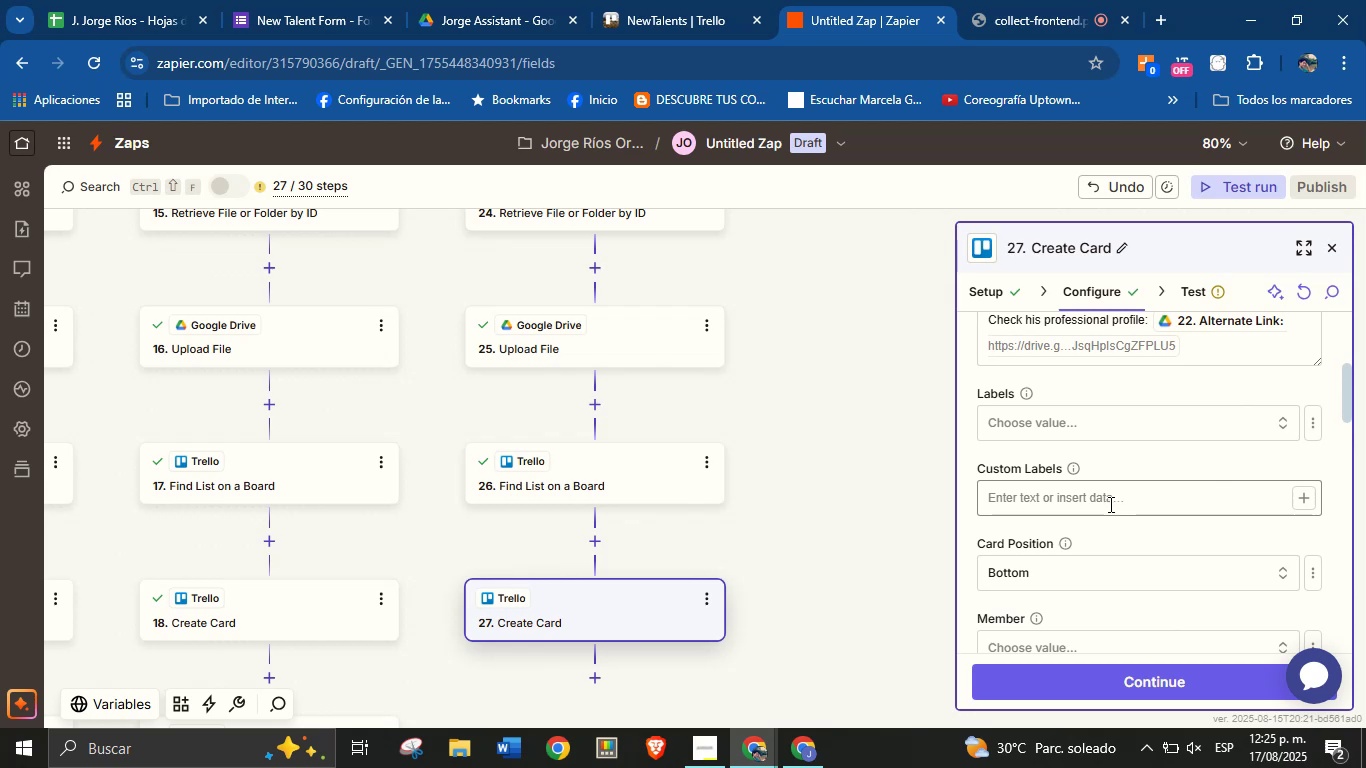 
wait(12.36)
 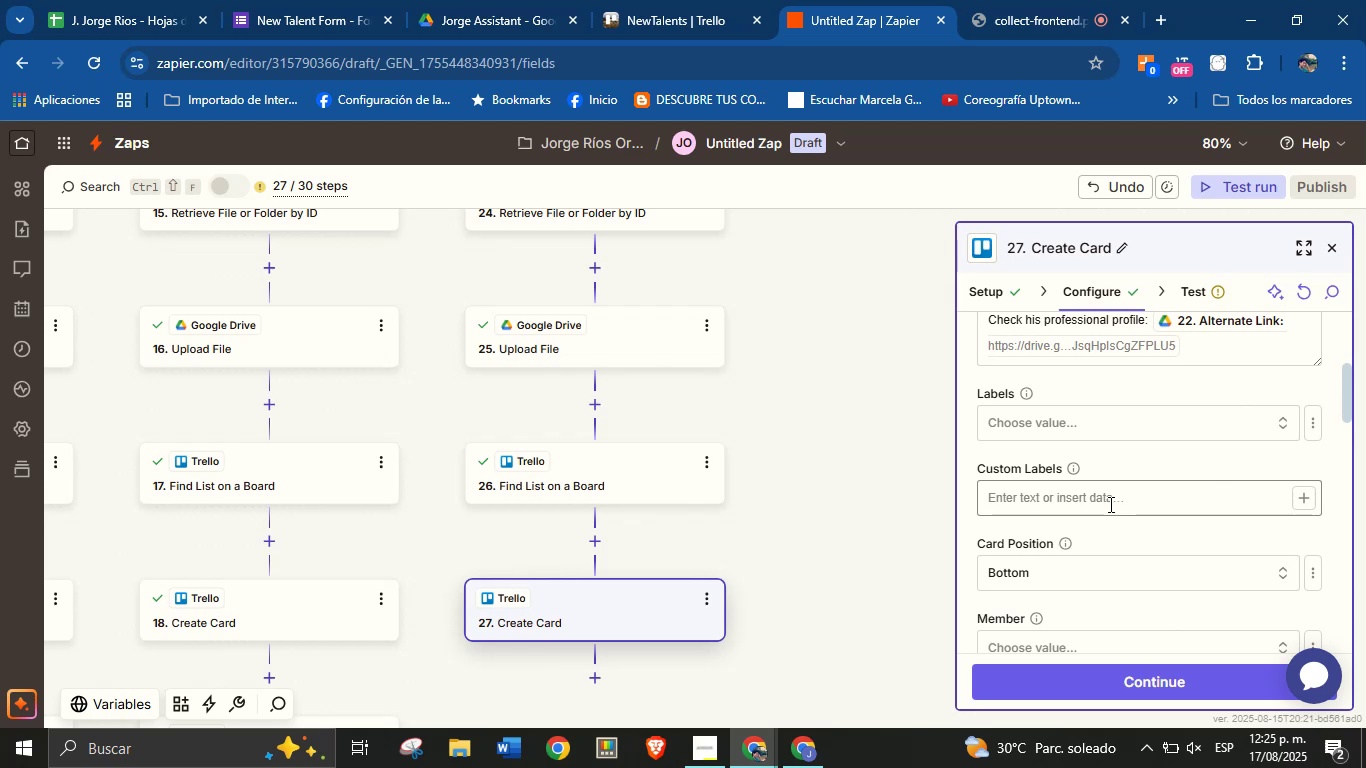 
scroll: coordinate [1103, 520], scroll_direction: down, amount: 14.0
 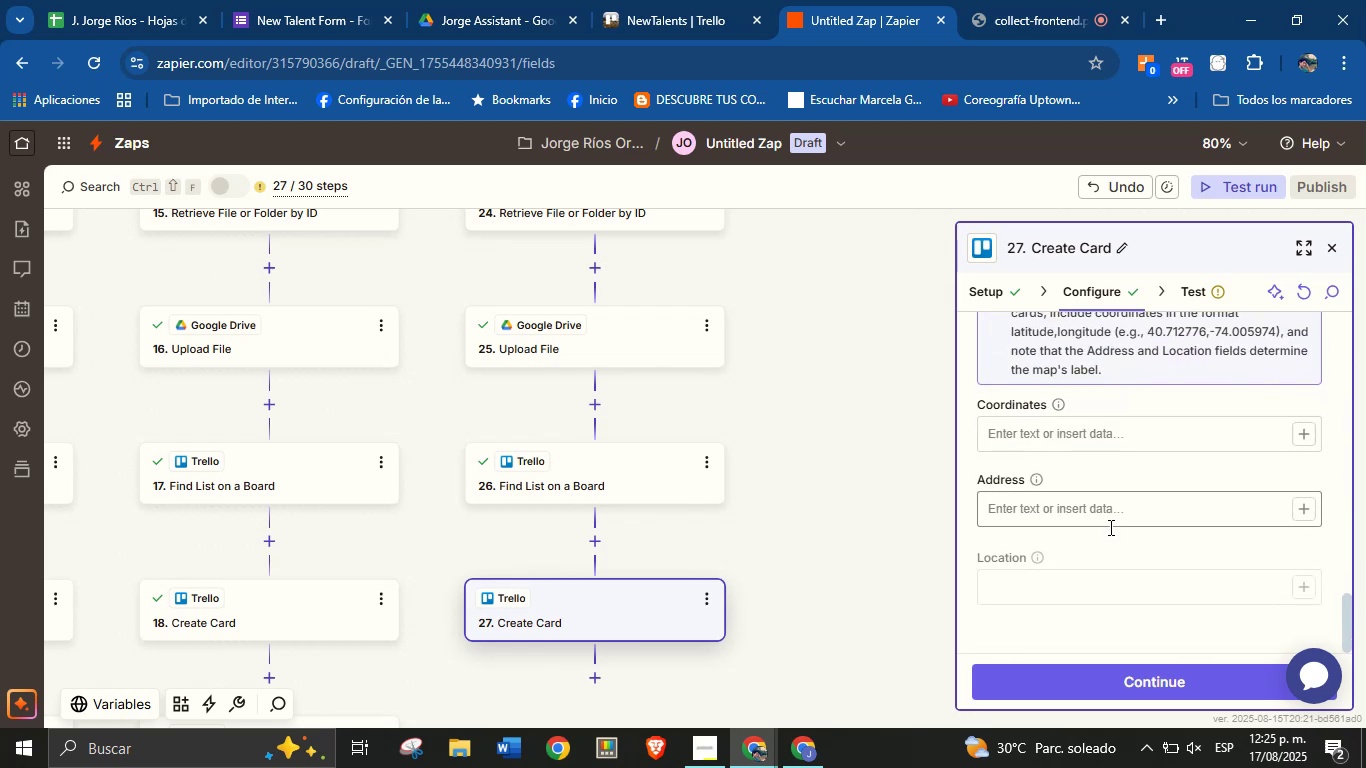 
scroll: coordinate [1111, 530], scroll_direction: down, amount: 2.0
 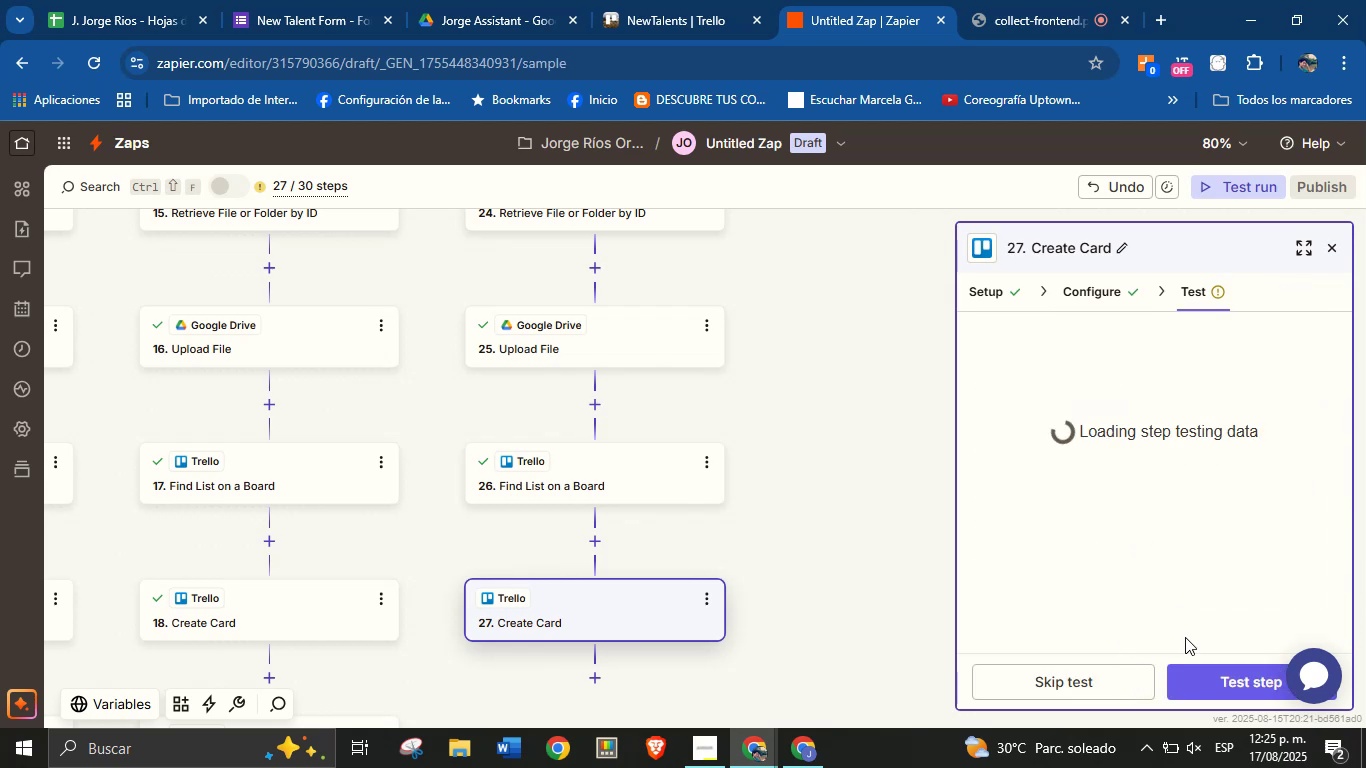 
left_click([1207, 675])
 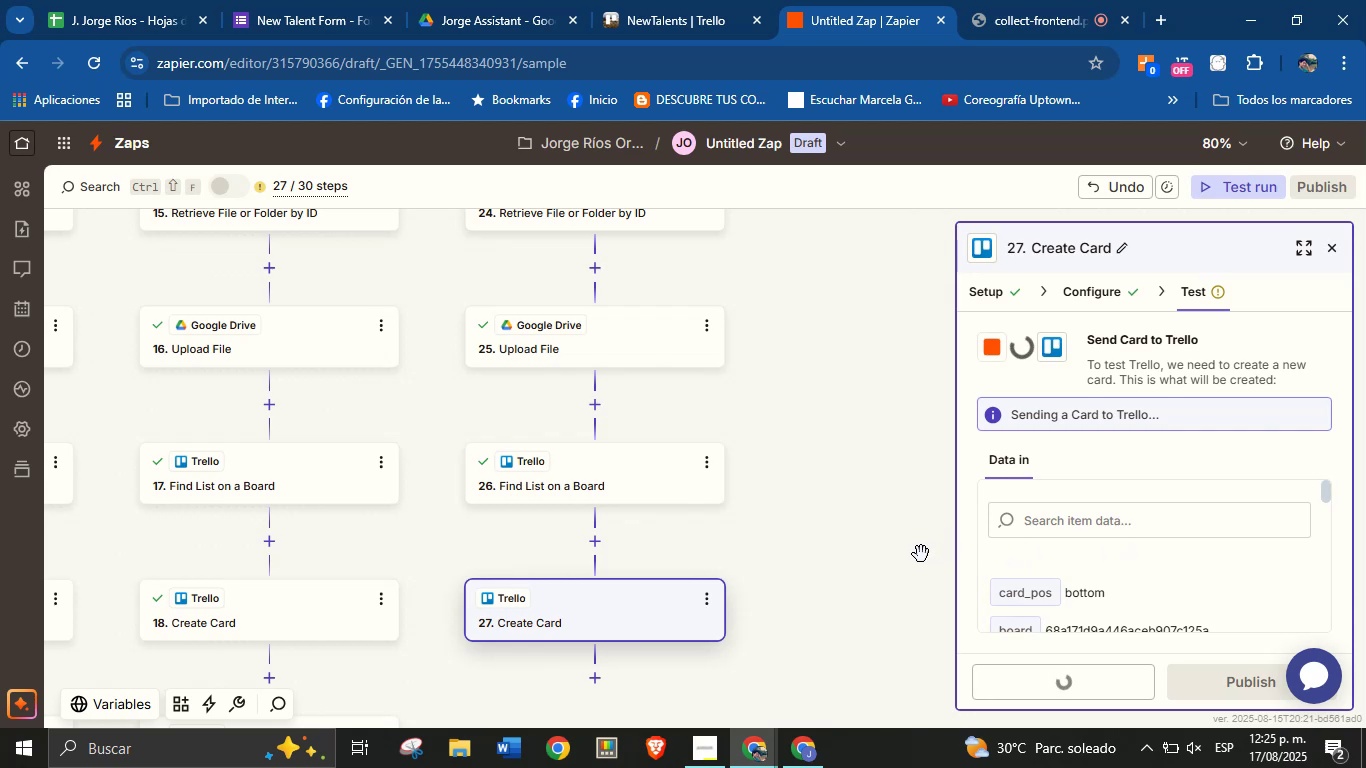 
left_click_drag(start_coordinate=[861, 617], to_coordinate=[856, 445])
 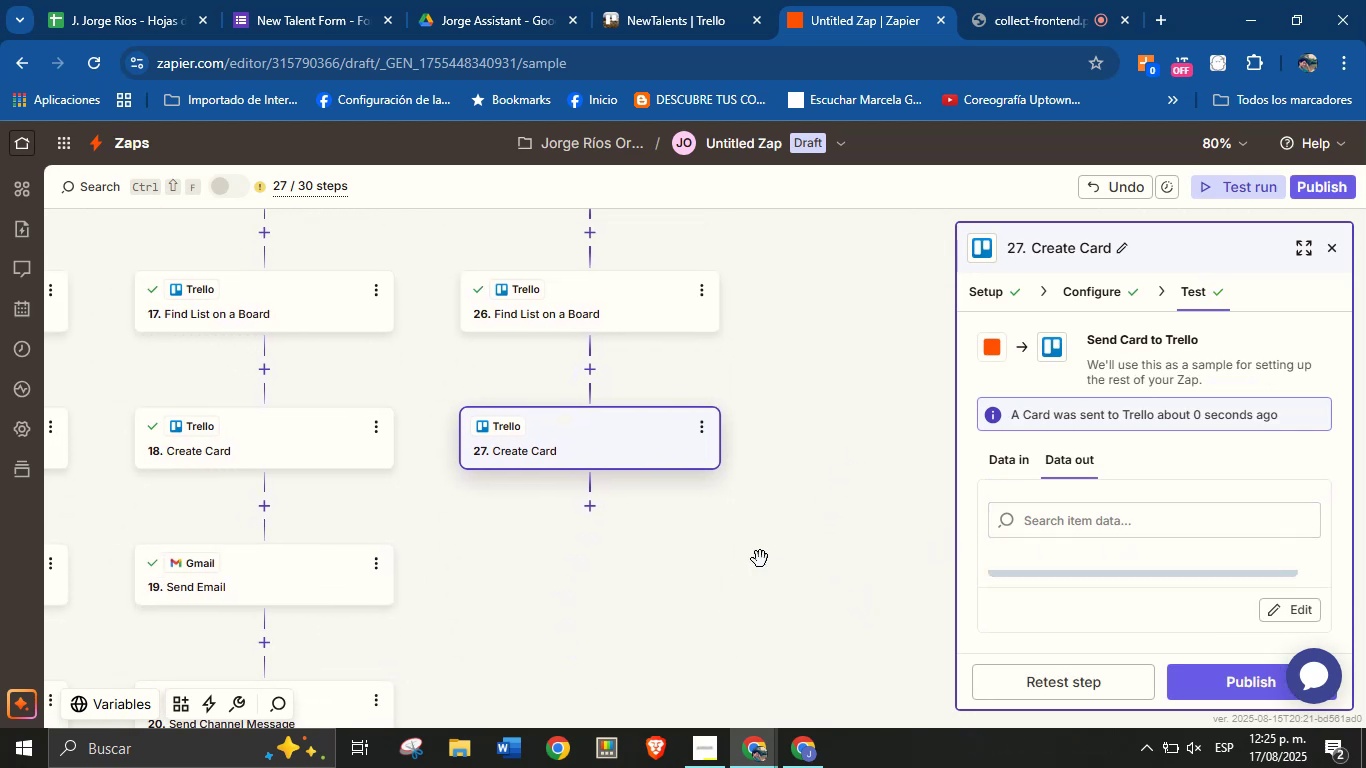 
left_click_drag(start_coordinate=[718, 573], to_coordinate=[773, 529])
 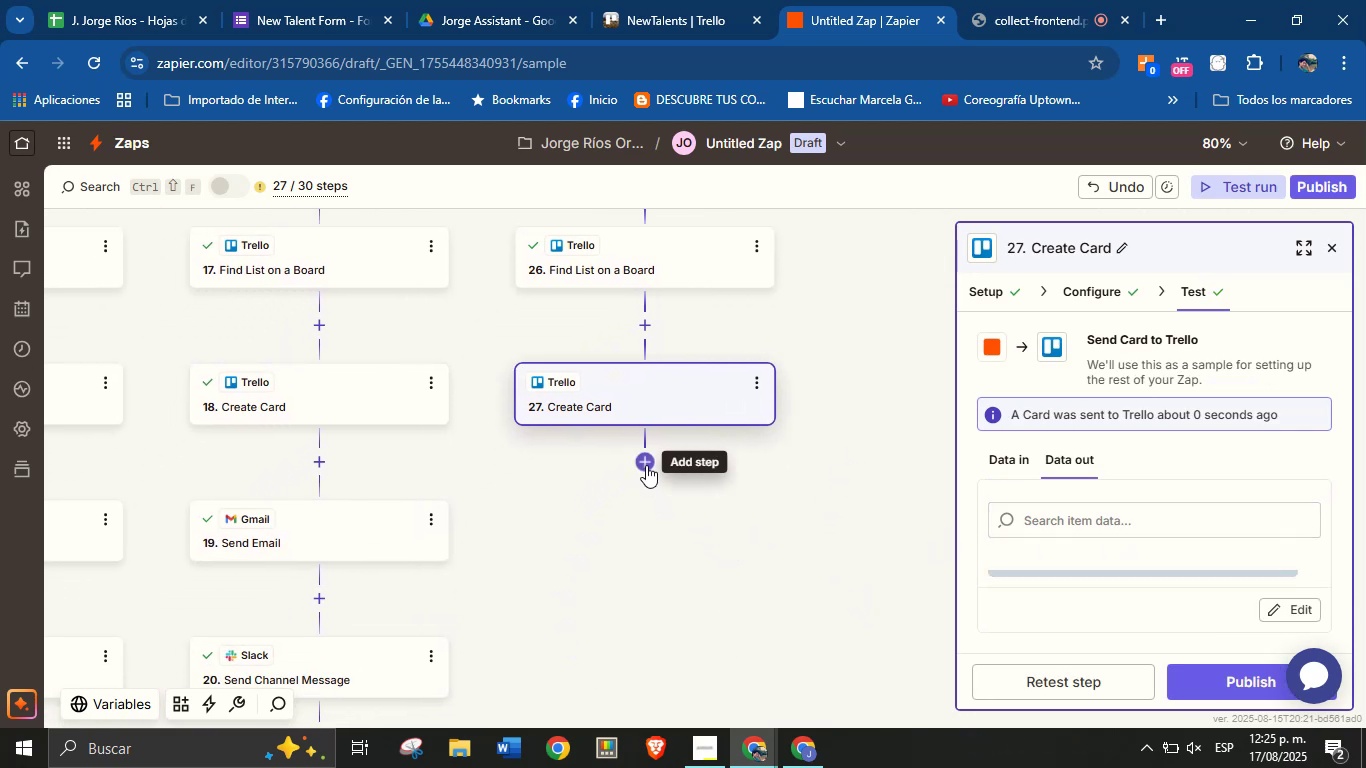 
left_click([646, 464])
 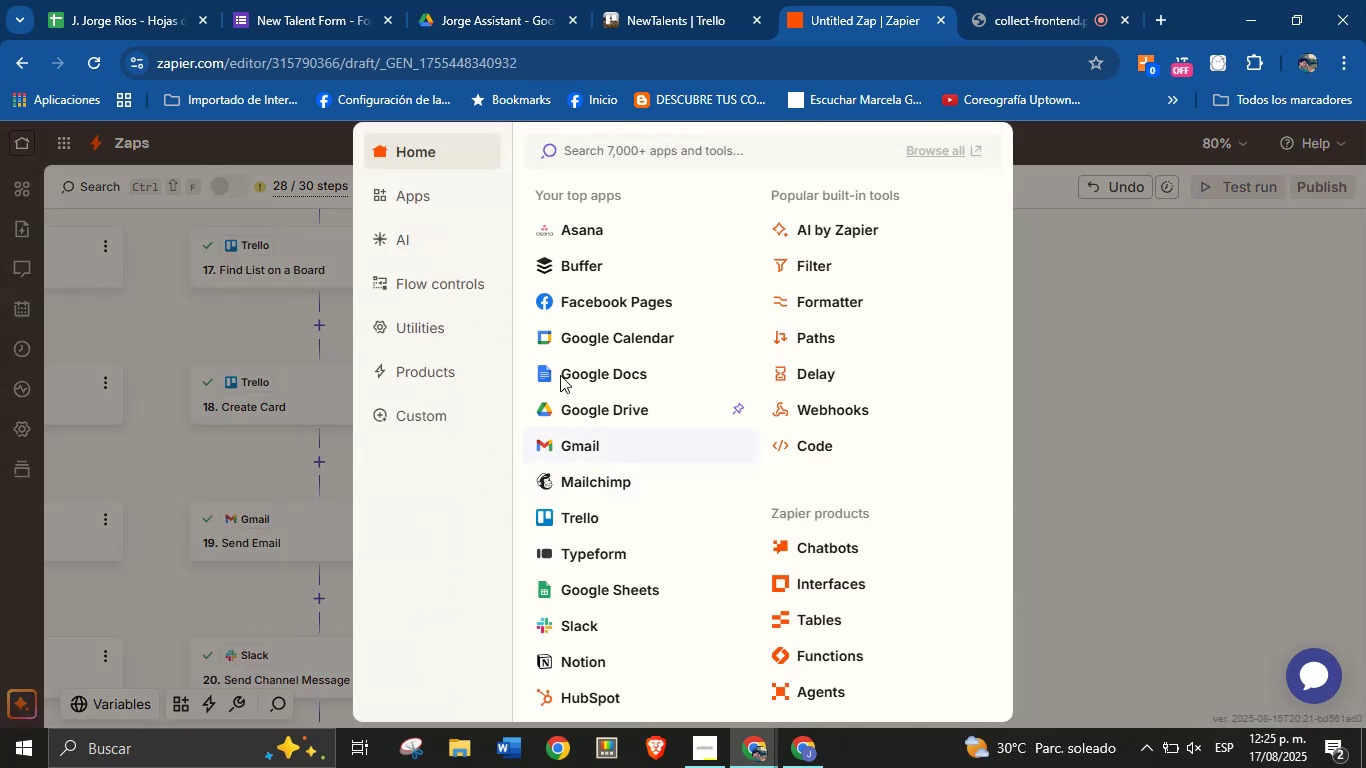 
left_click([582, 443])
 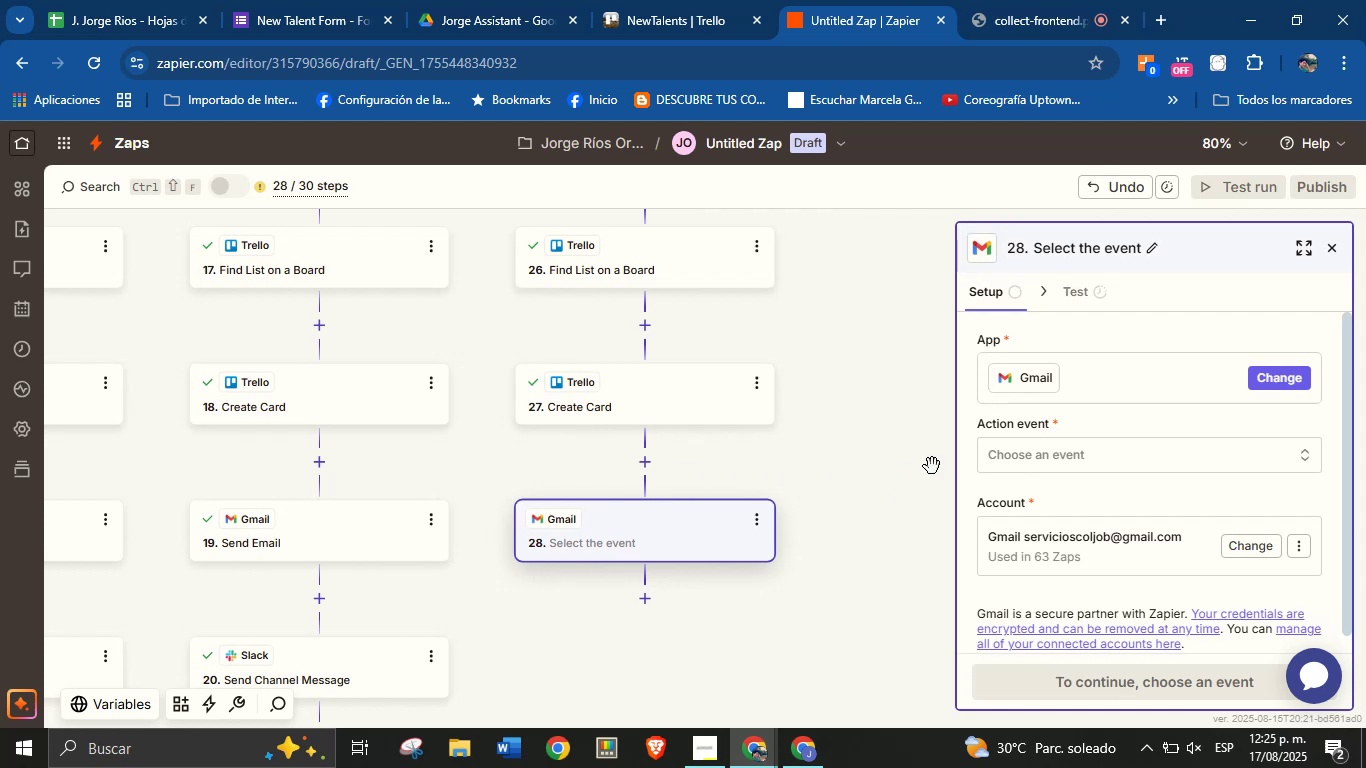 
left_click([995, 456])
 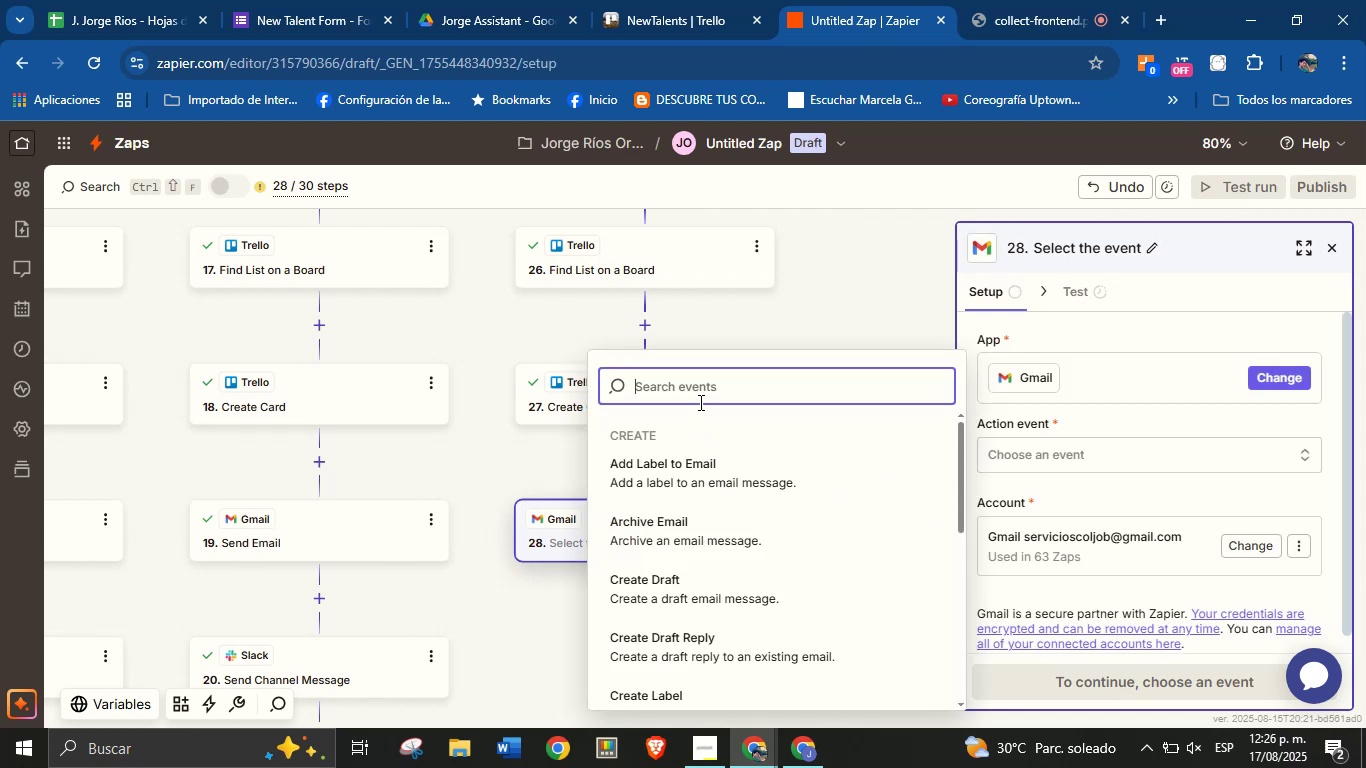 
type(send)
 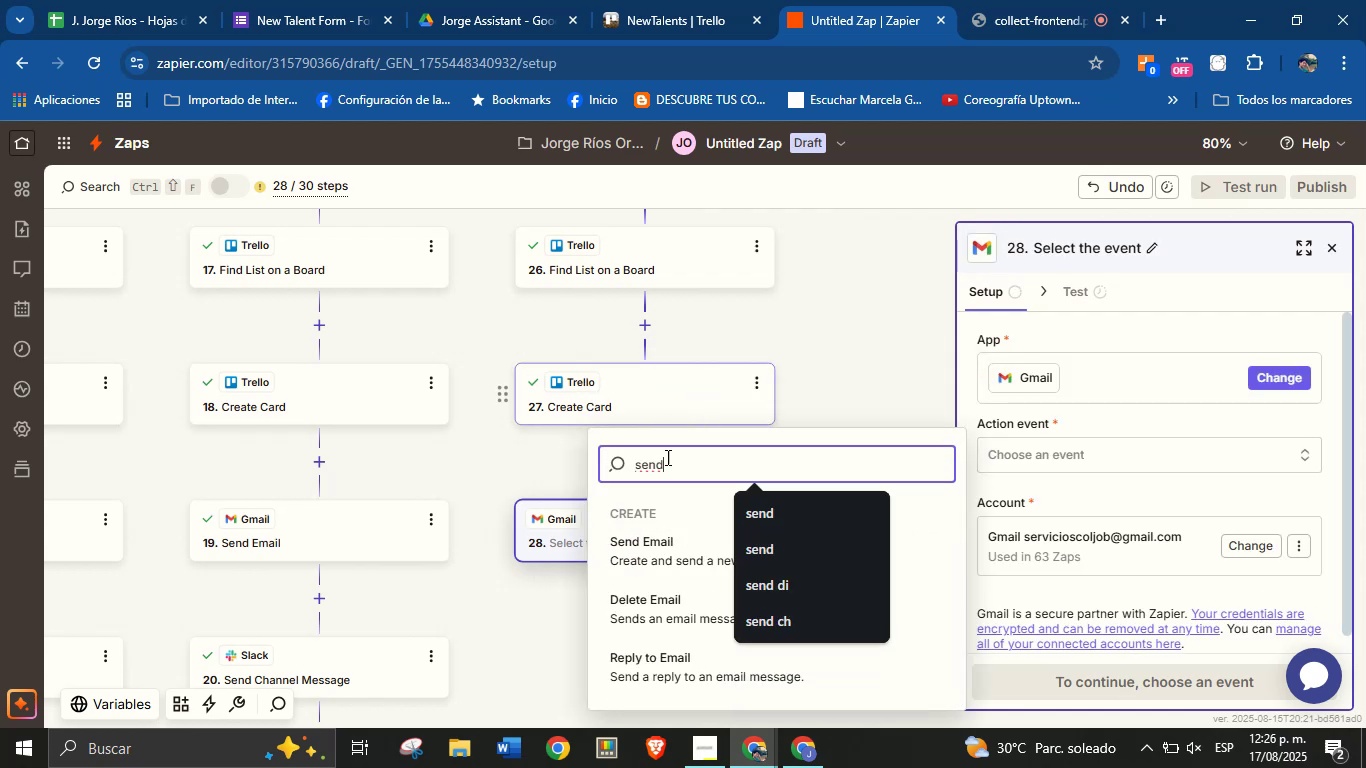 
left_click([657, 561])
 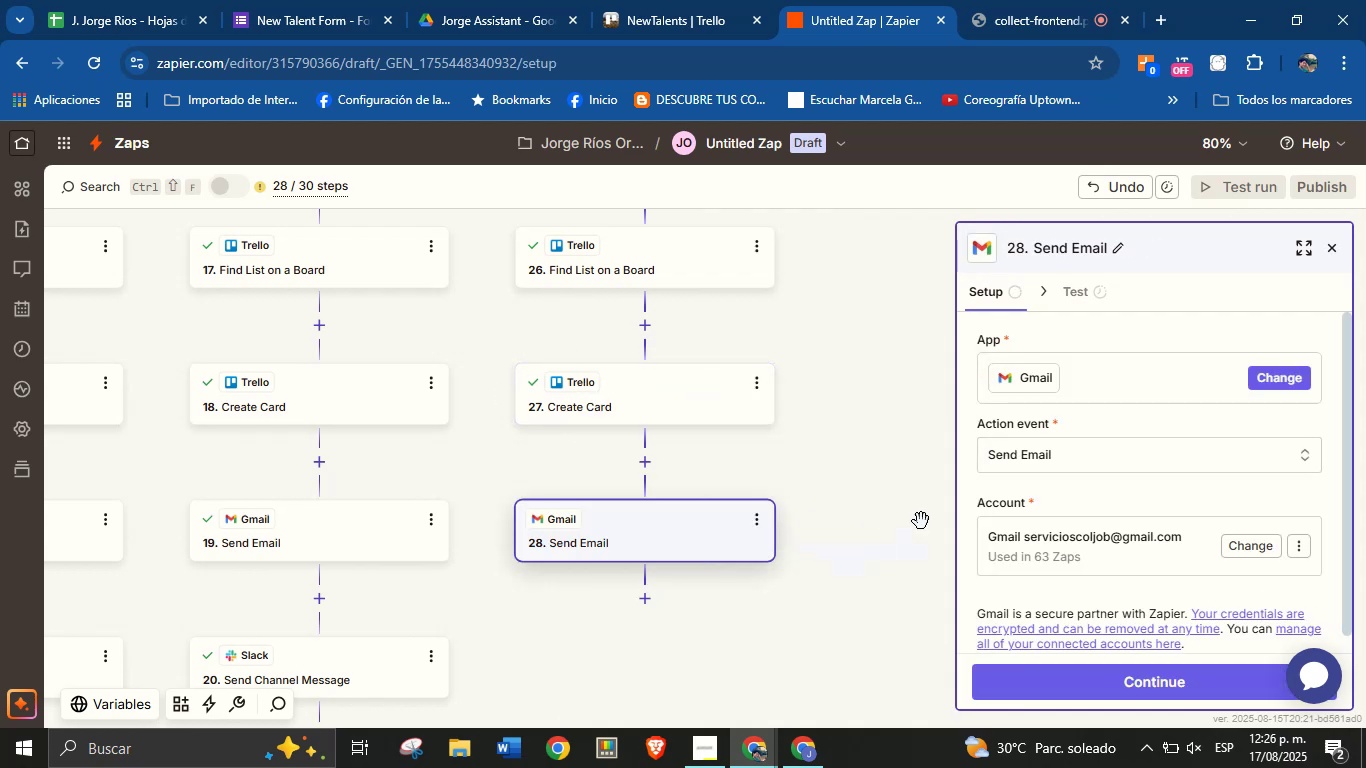 
scroll: coordinate [1057, 558], scroll_direction: down, amount: 3.0
 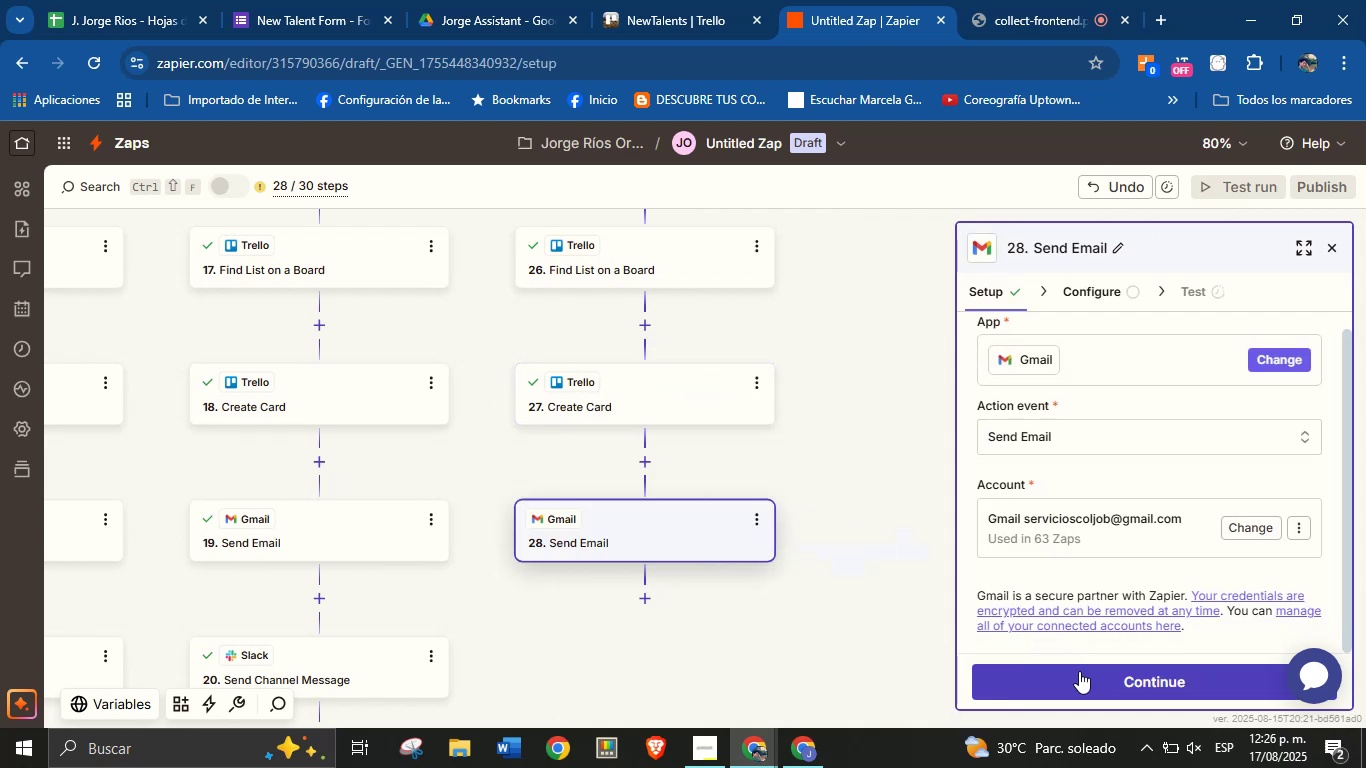 
left_click([1079, 671])
 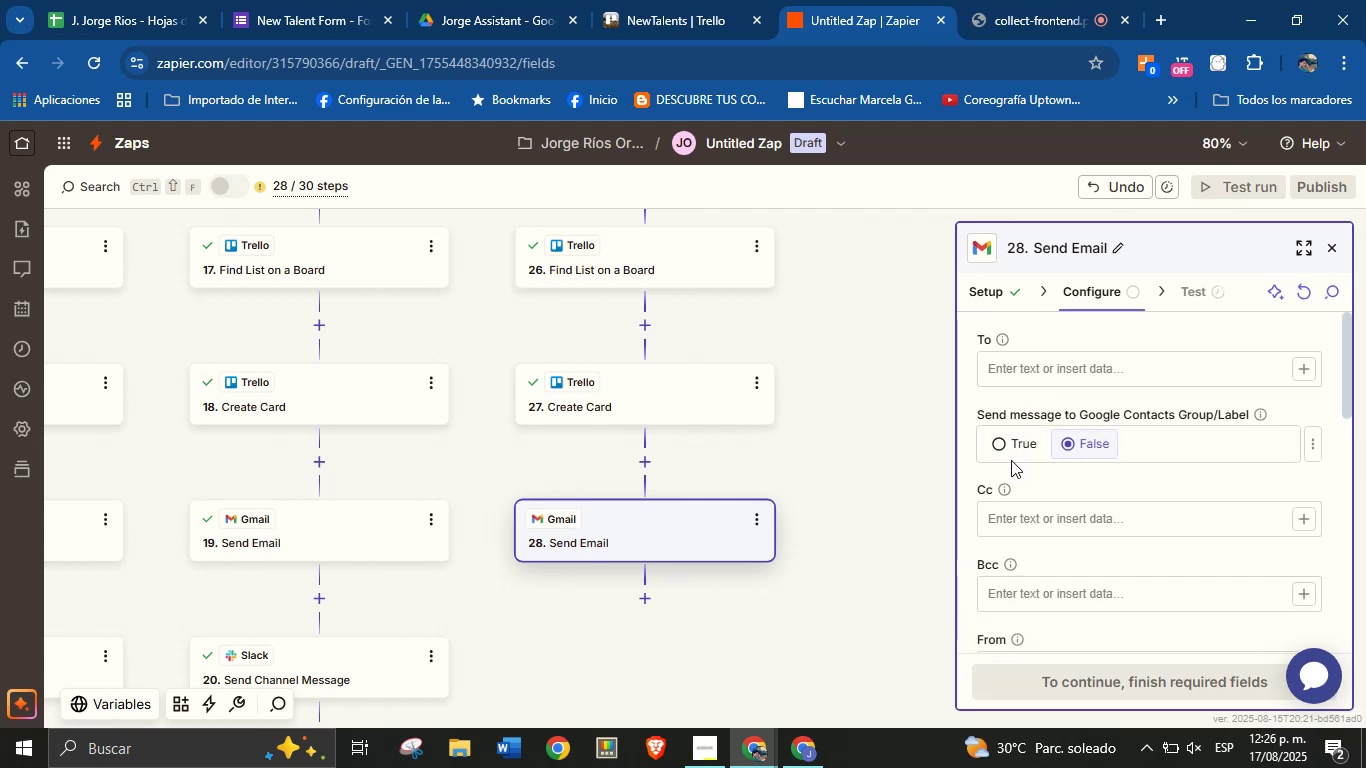 
wait(14.02)
 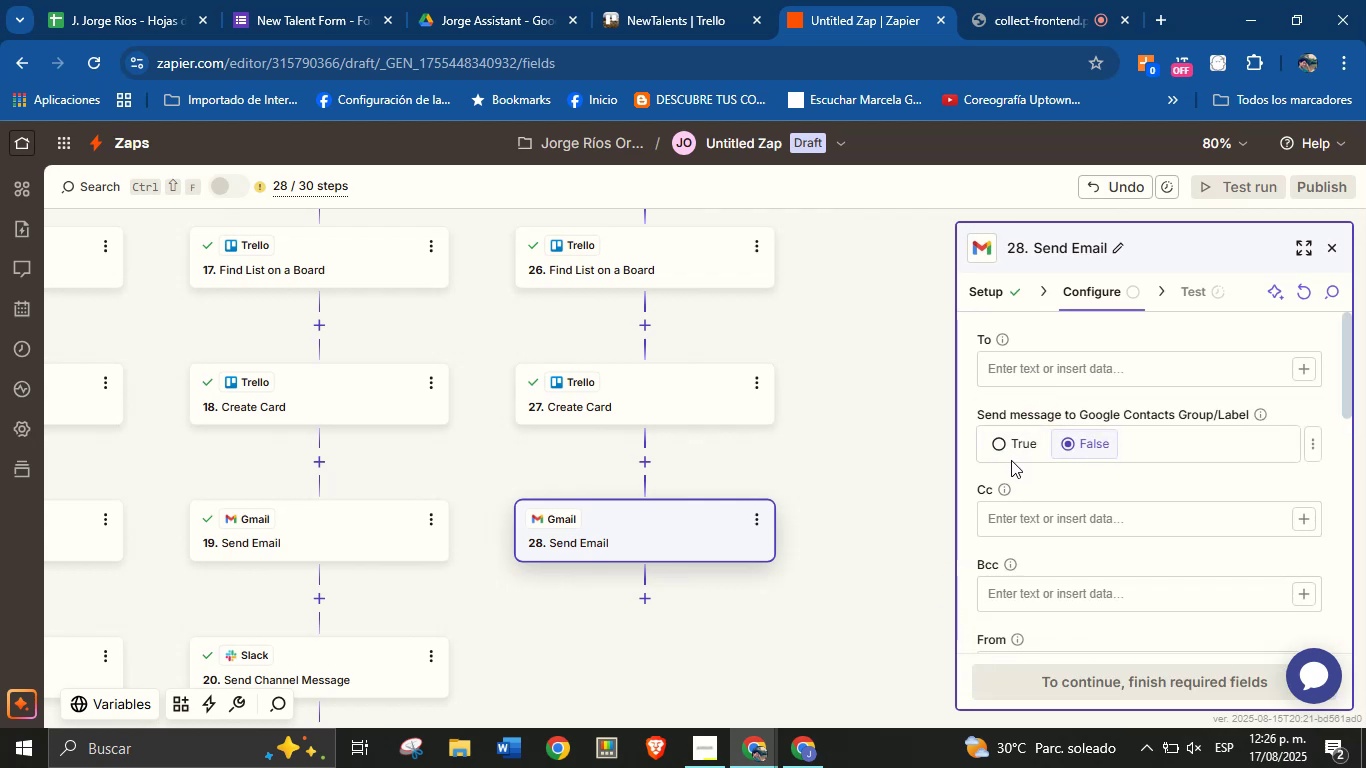 
left_click([1301, 374])
 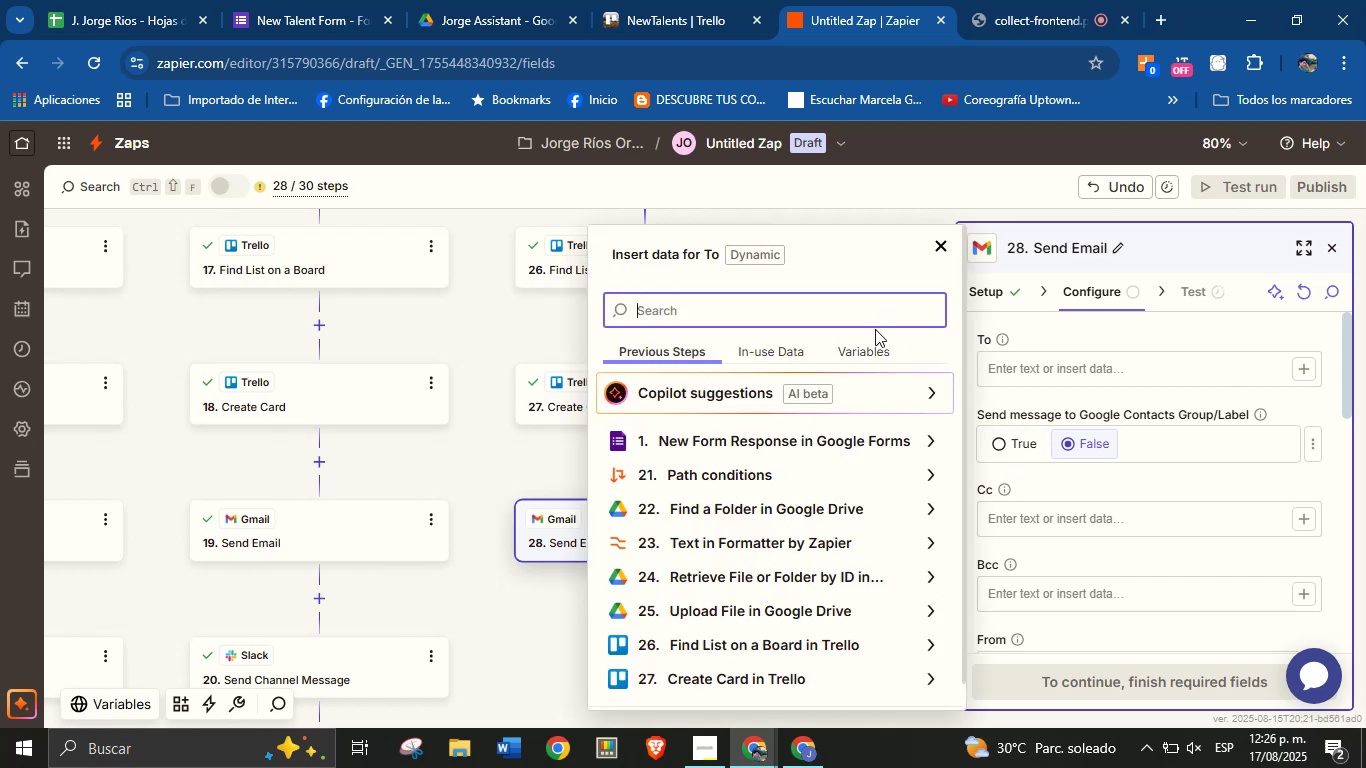 
type(em)
 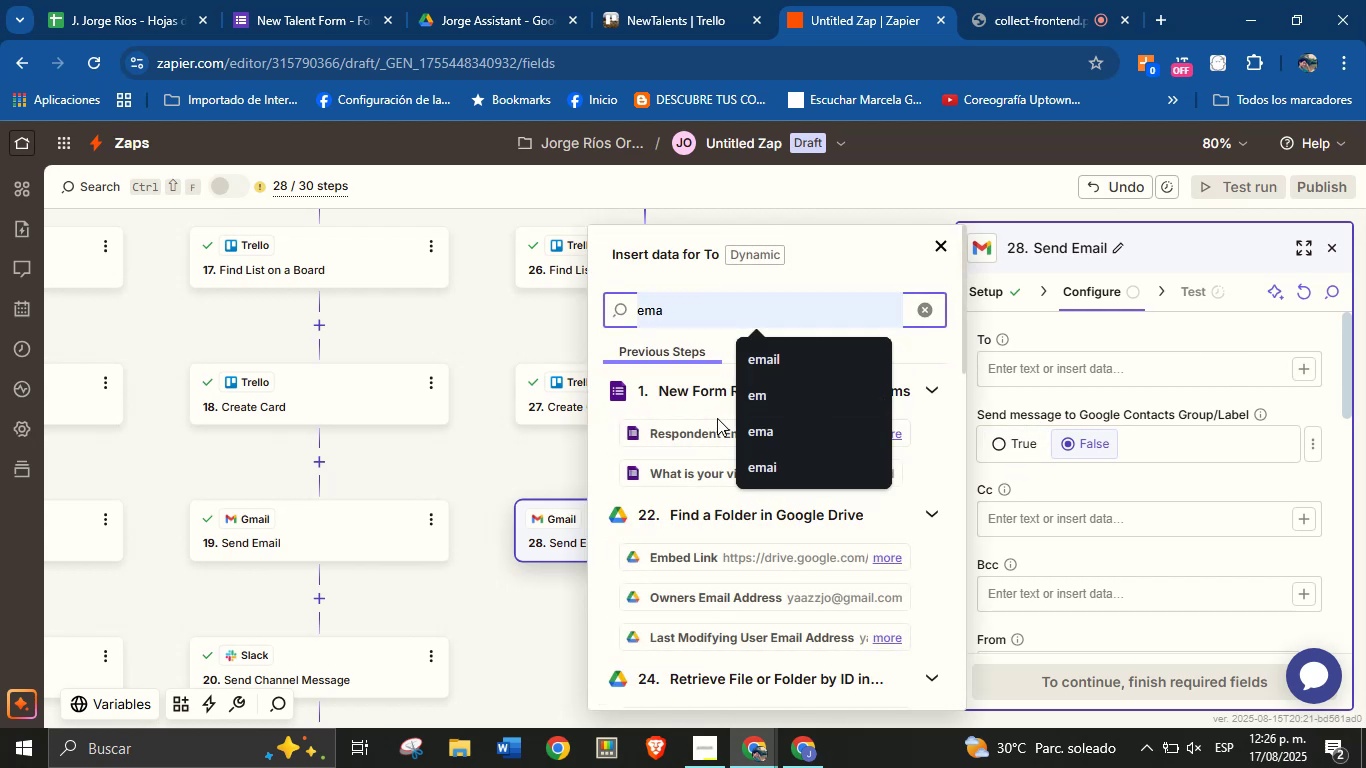 
left_click([693, 426])
 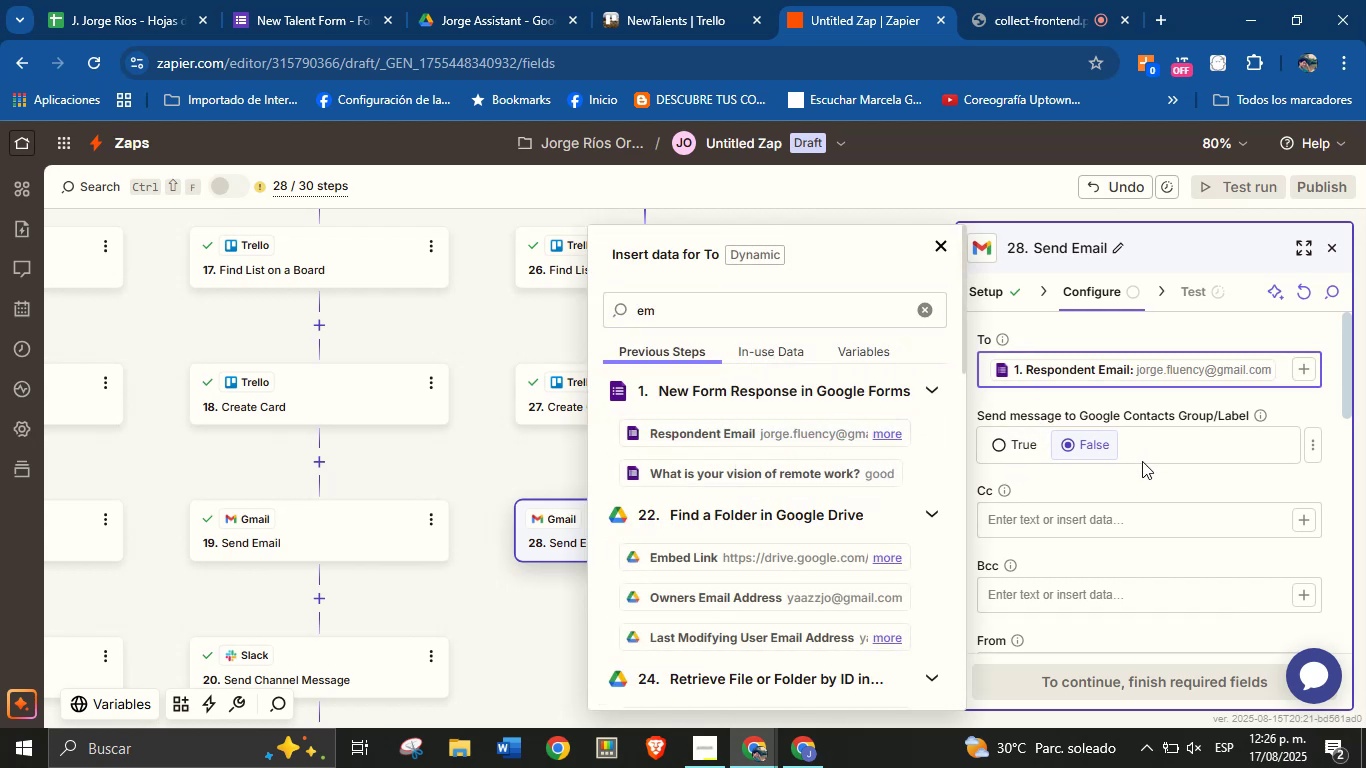 
left_click([1143, 469])
 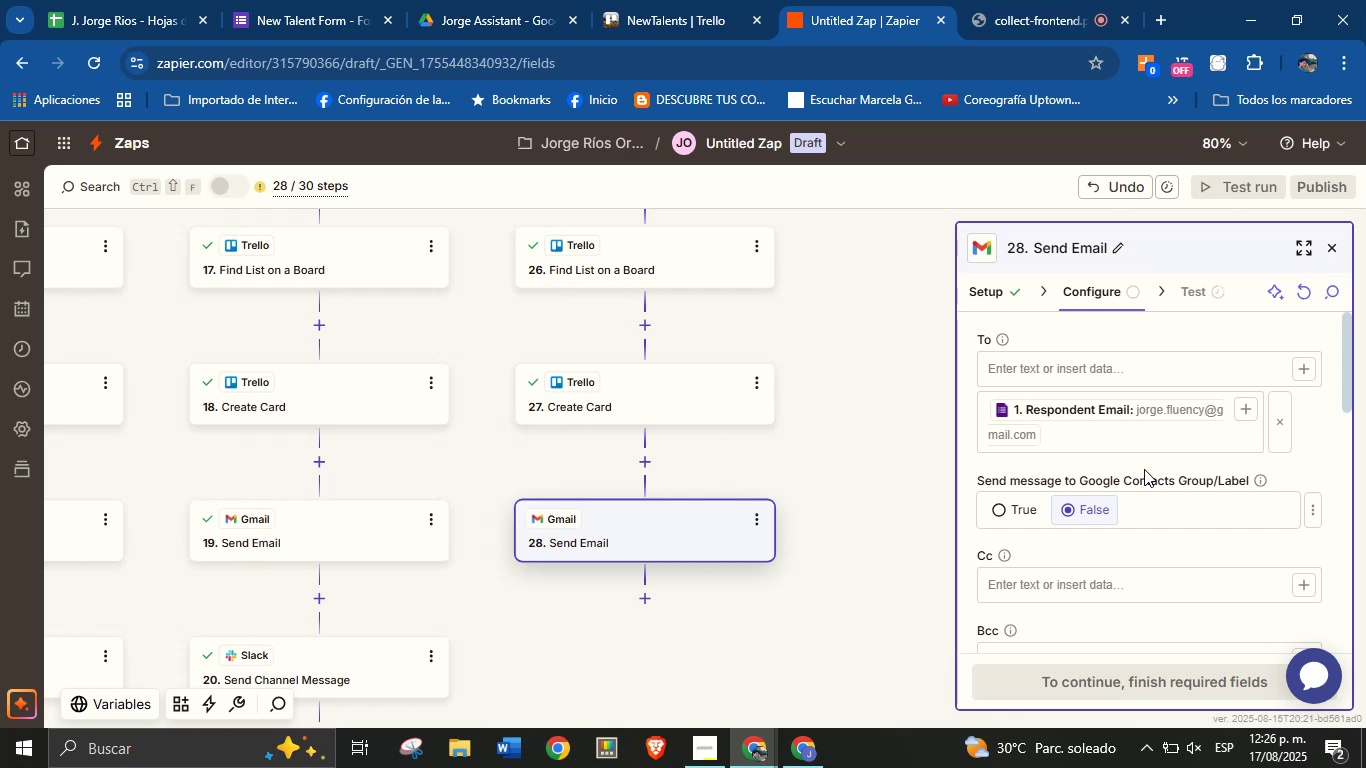 
wait(5.91)
 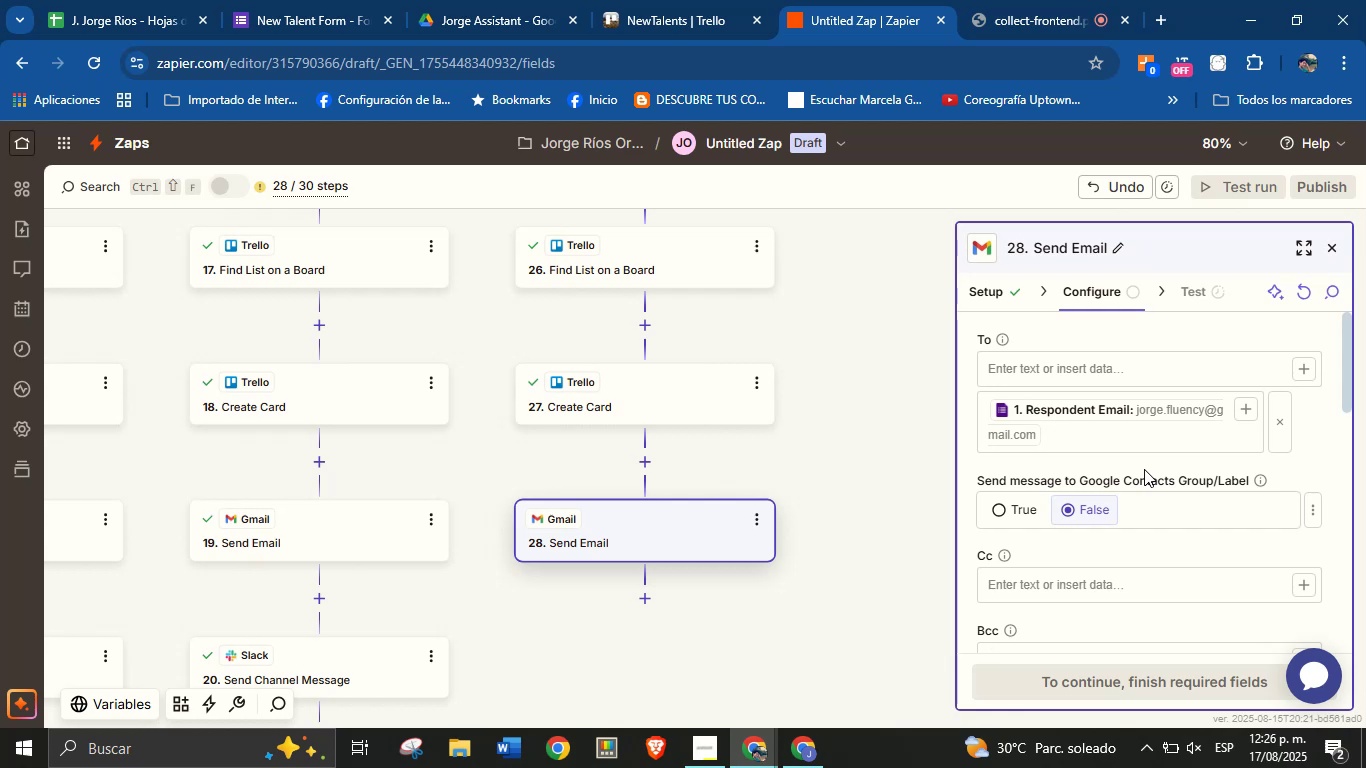 
scroll: coordinate [1143, 467], scroll_direction: down, amount: 2.0
 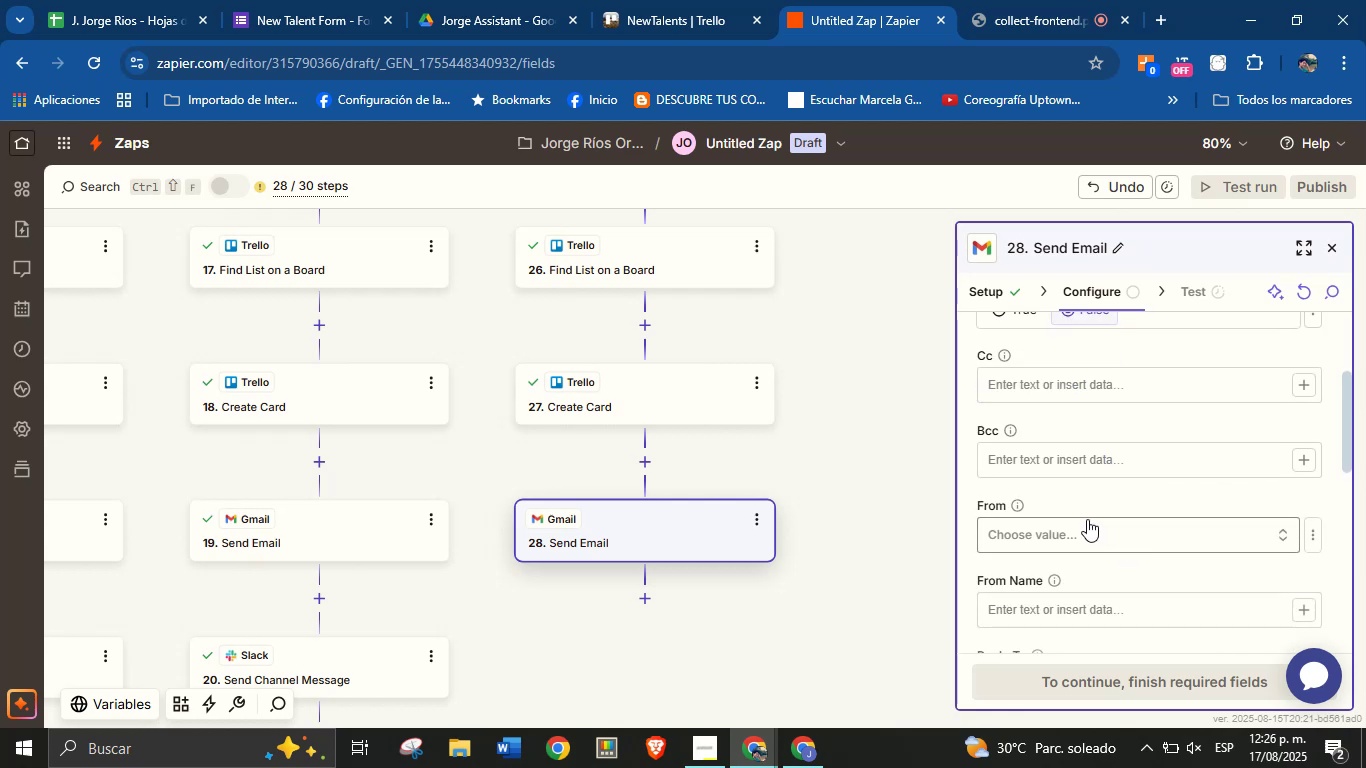 
left_click([1082, 536])
 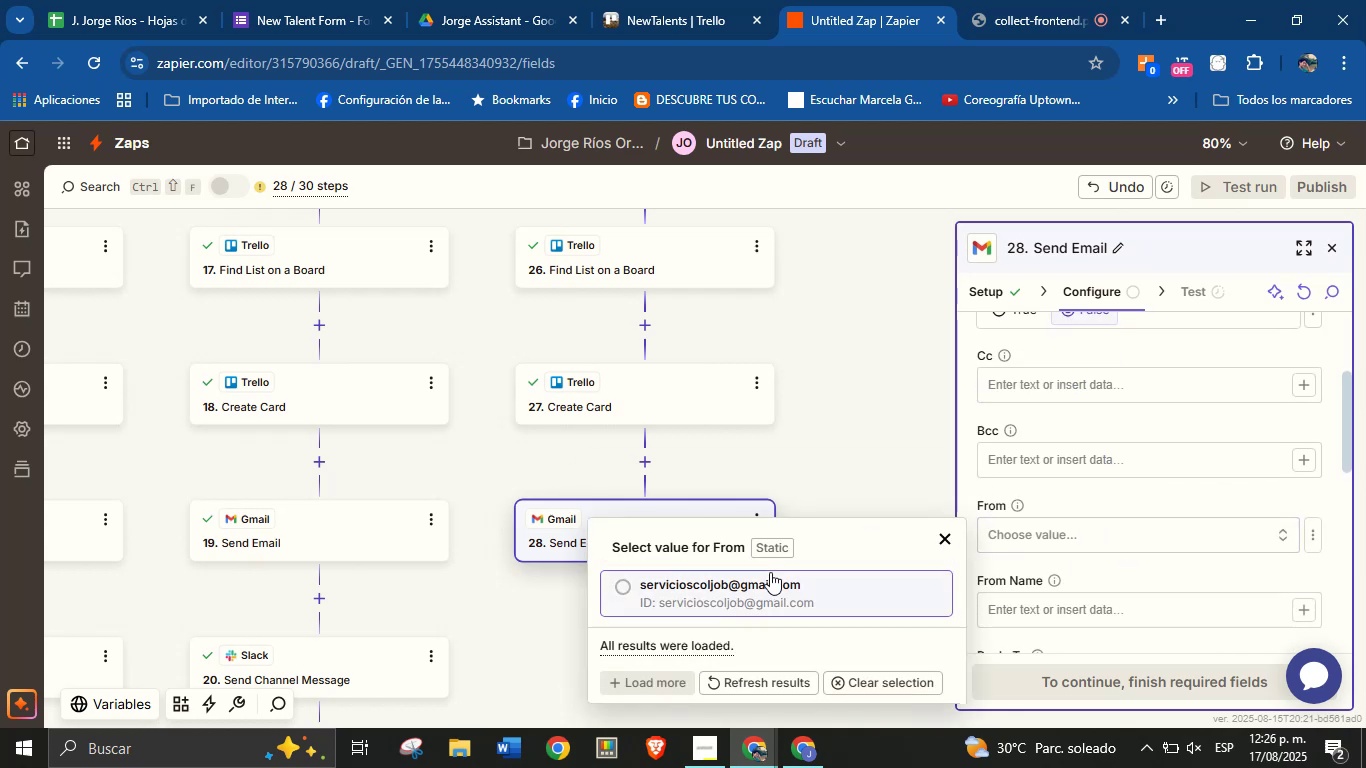 
left_click([764, 583])
 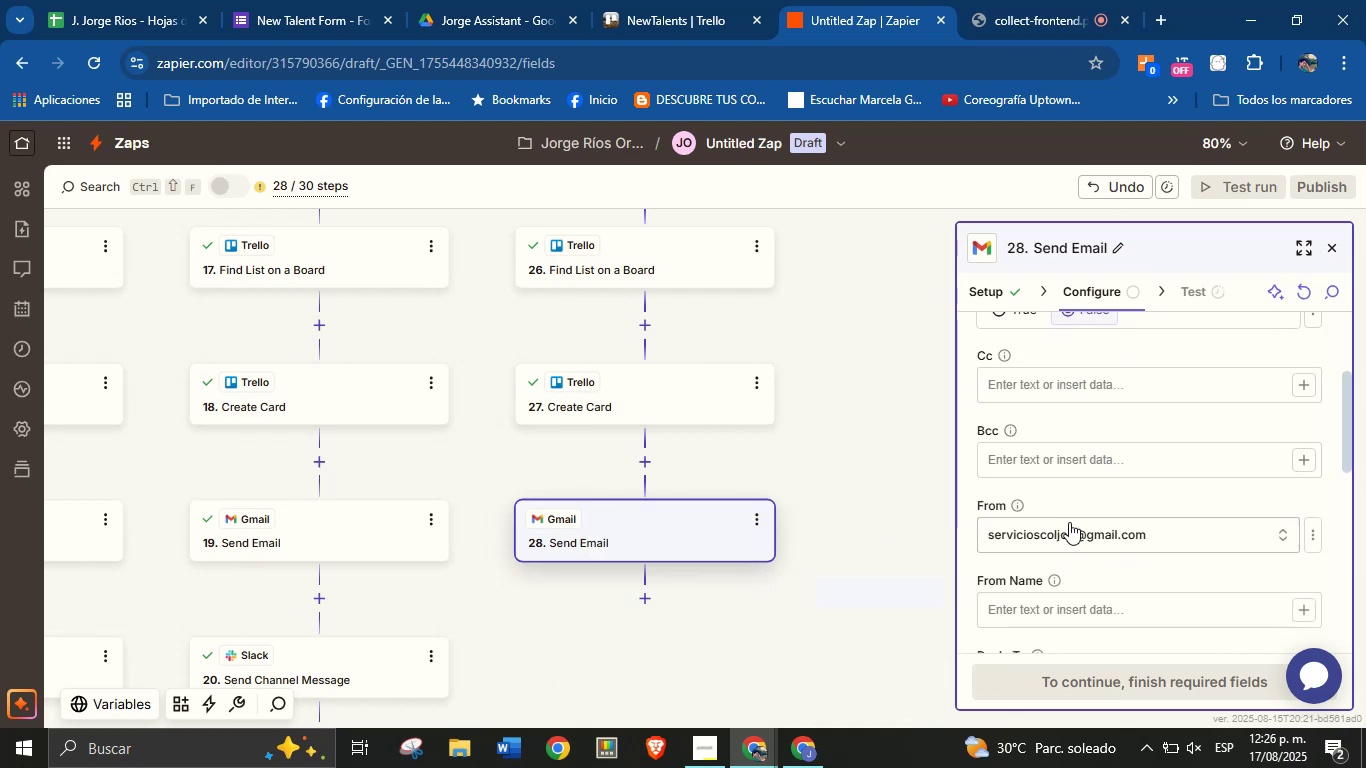 
scroll: coordinate [1118, 509], scroll_direction: down, amount: 1.0
 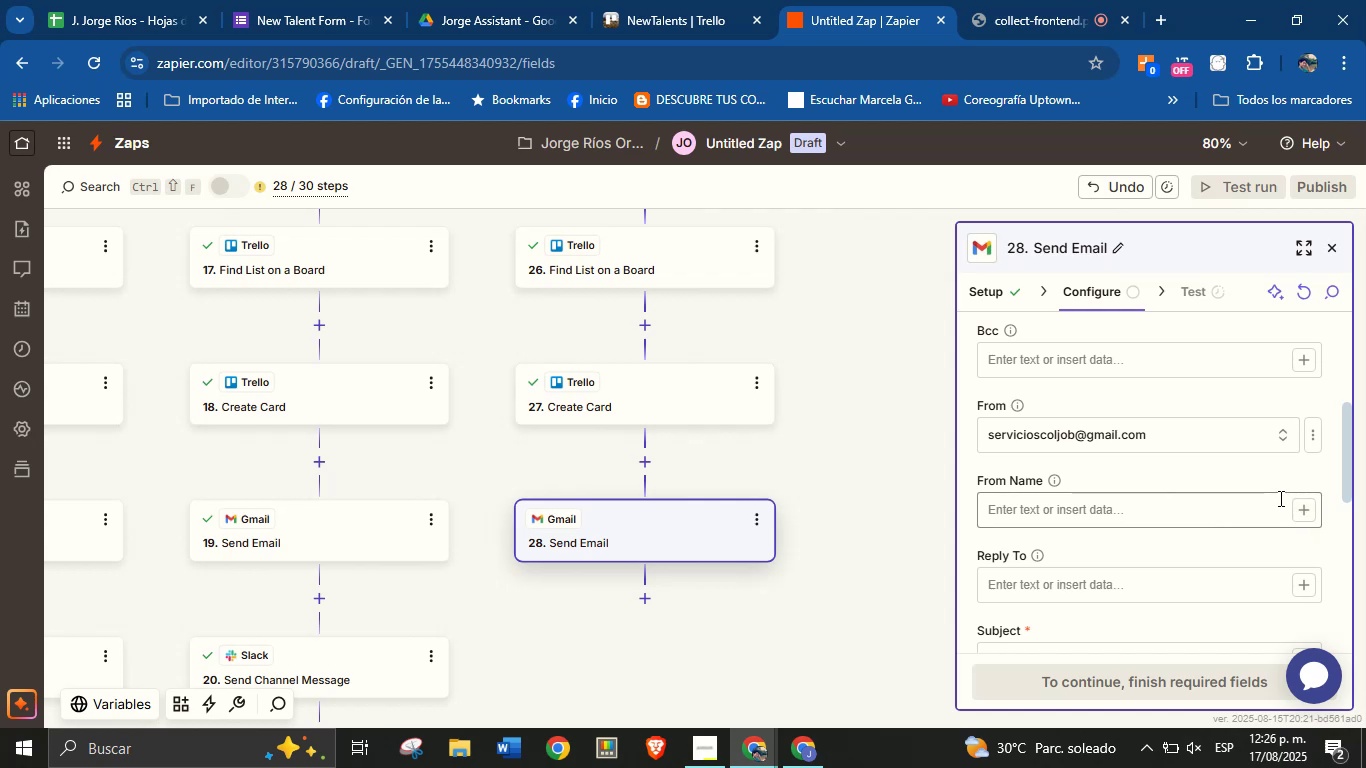 
left_click([1219, 518])
 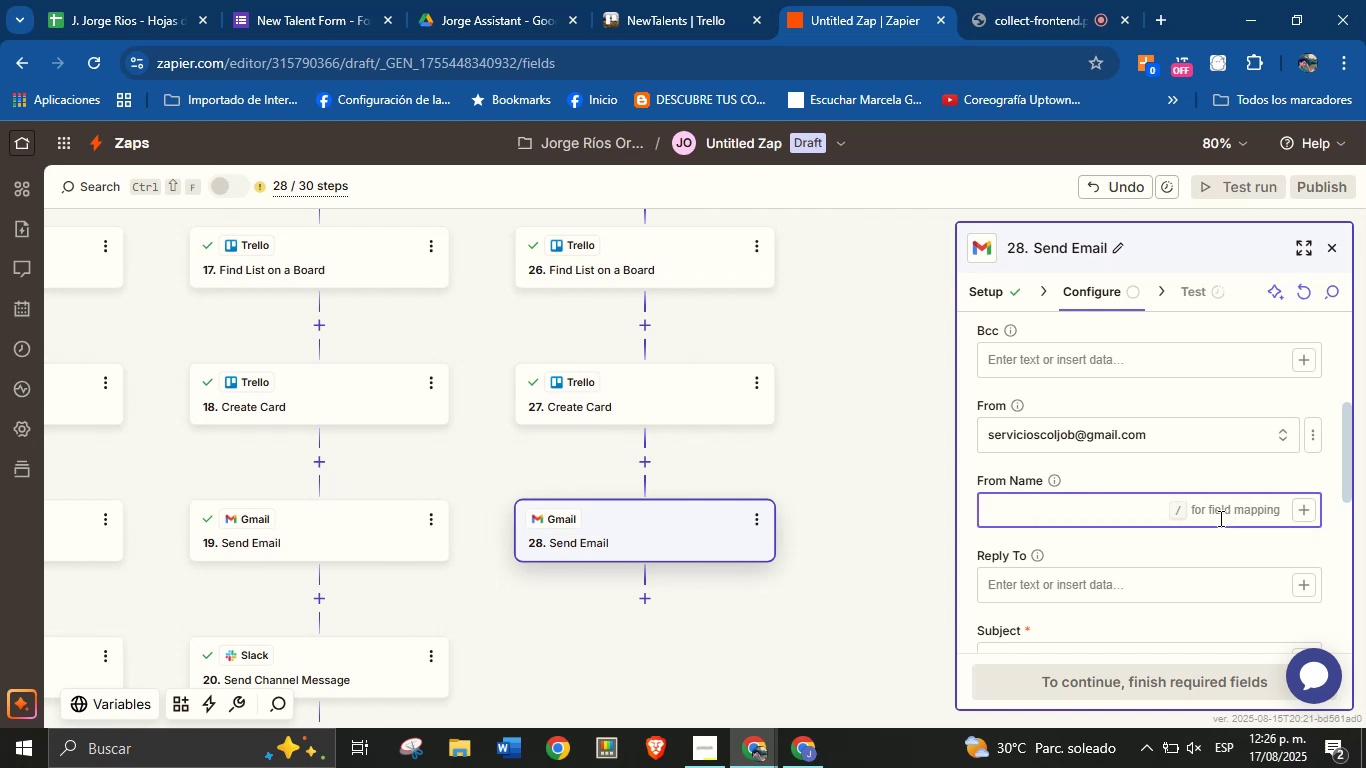 
wait(8.9)
 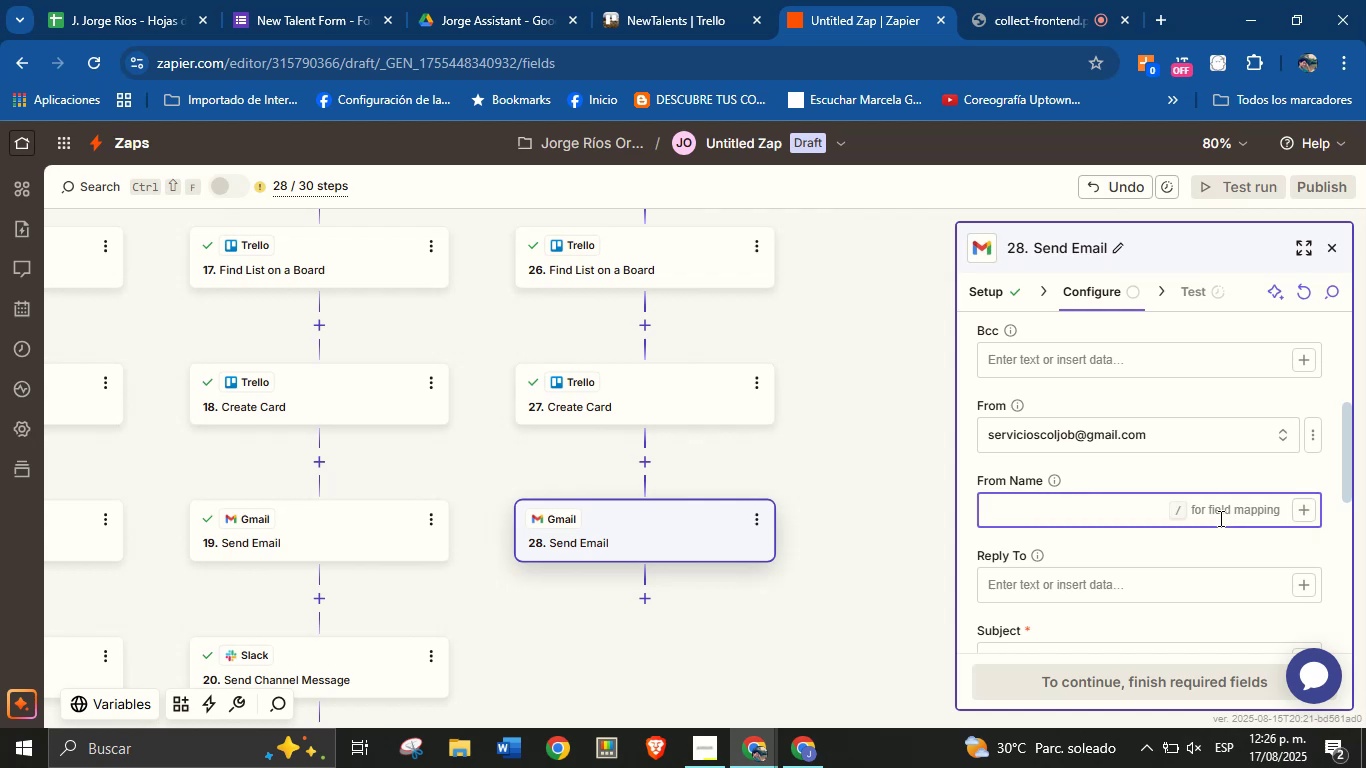 
type(Jorge from ClJo)
key(Backspace)
key(Backspace)
key(Backspace)
type(olJob)
 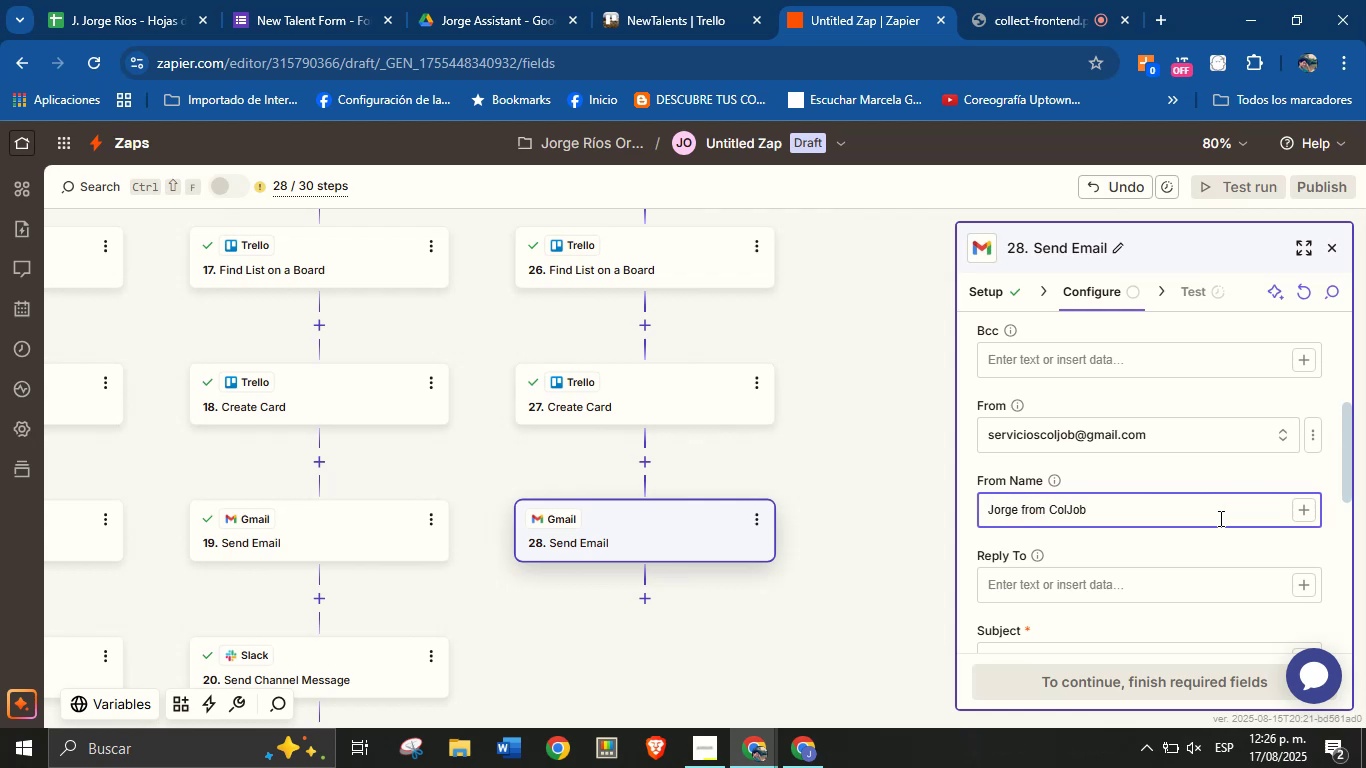 
scroll: coordinate [1185, 494], scroll_direction: down, amount: 1.0
 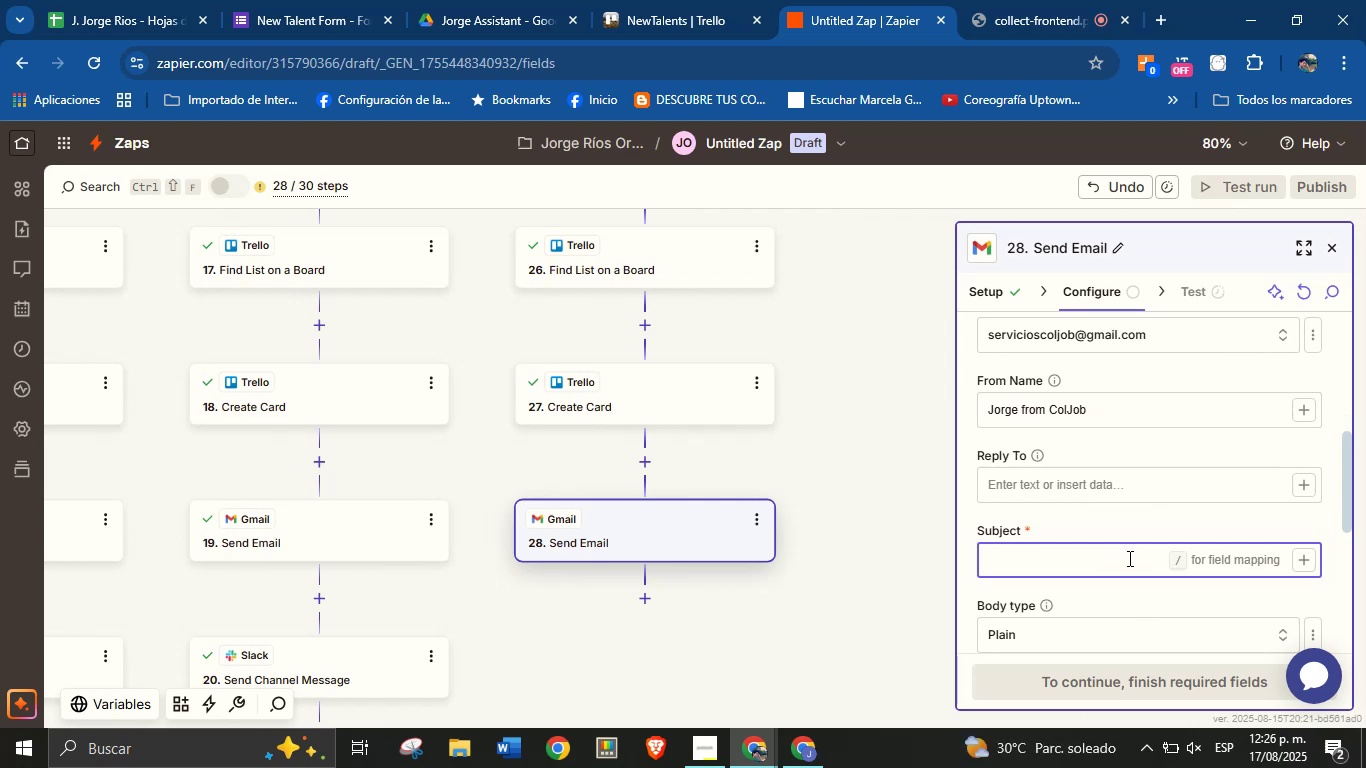 
type(Thank you for wanting to be part of ColJob!)
 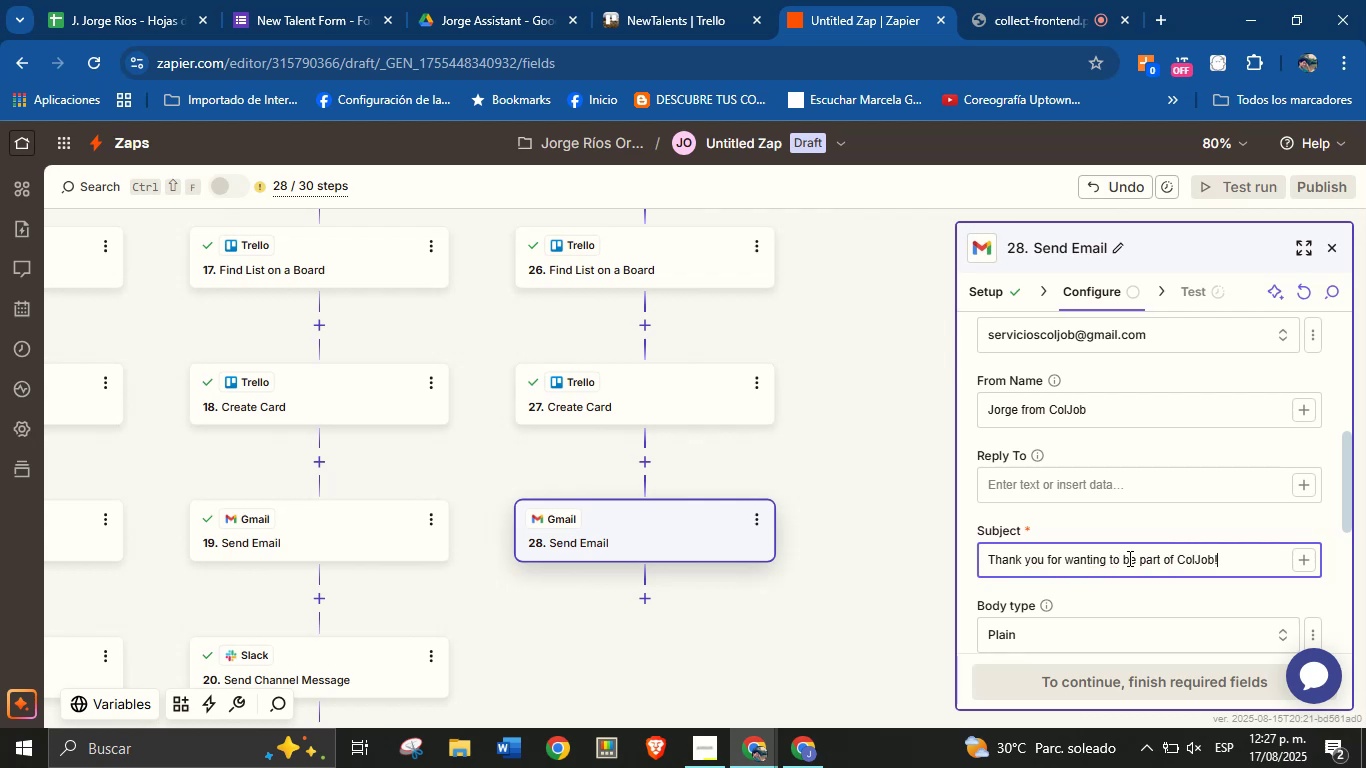 
scroll: coordinate [1127, 534], scroll_direction: down, amount: 1.0
 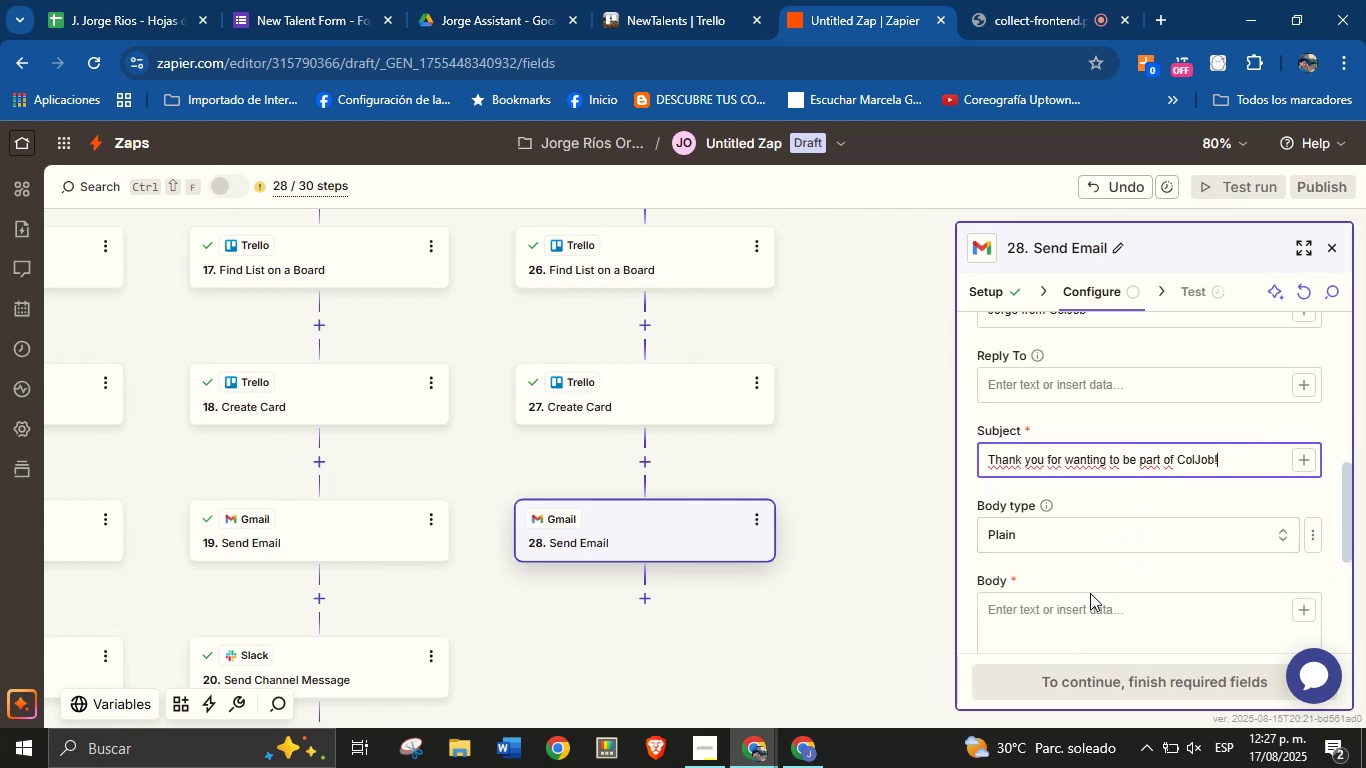 
left_click([1083, 609])
 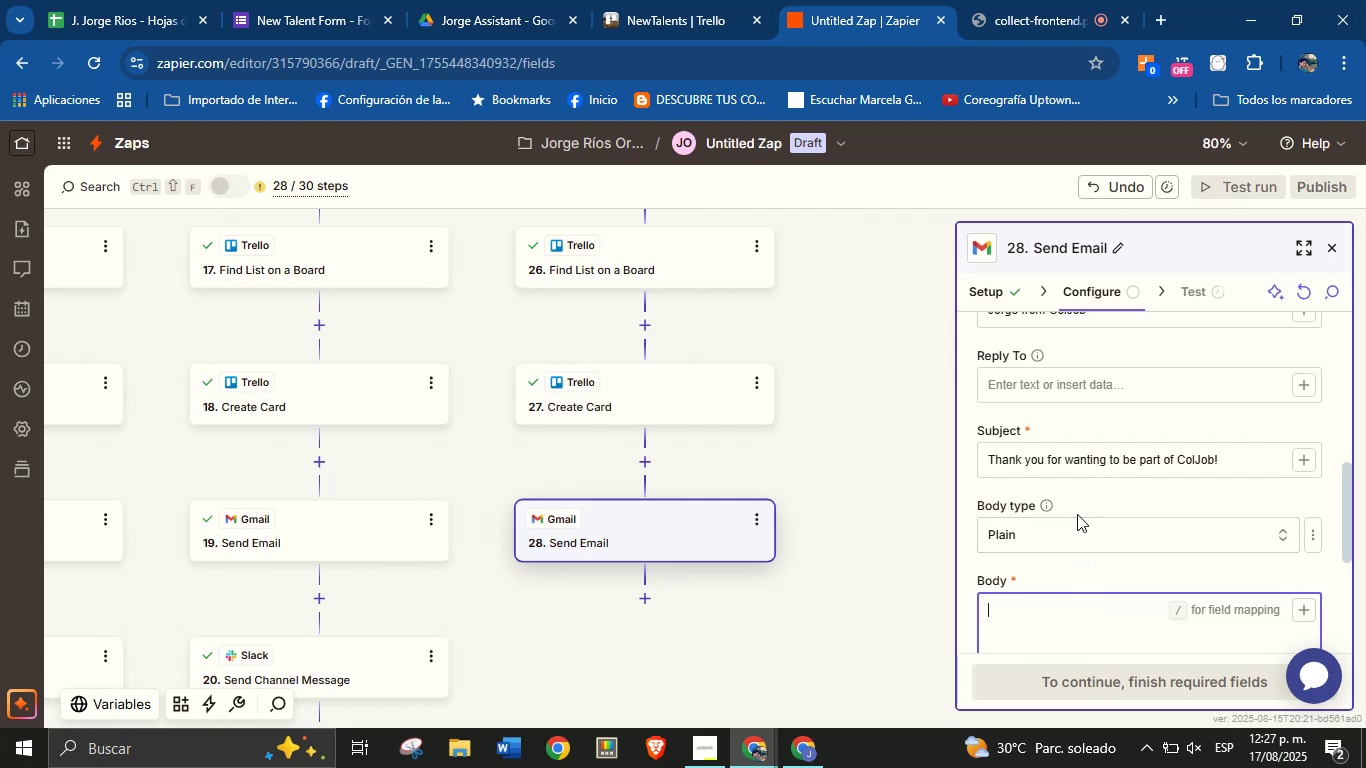 
type(Hello )
 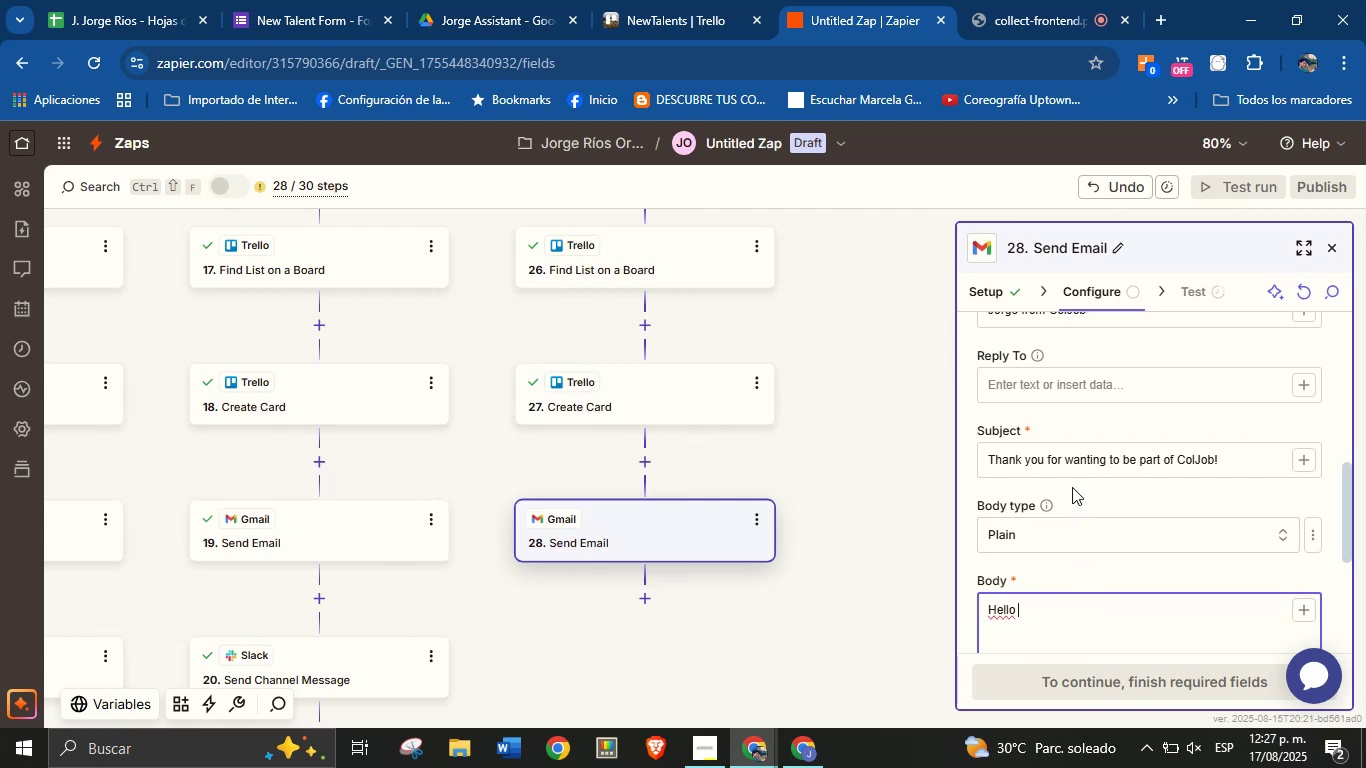 
scroll: coordinate [1203, 470], scroll_direction: down, amount: 1.0
 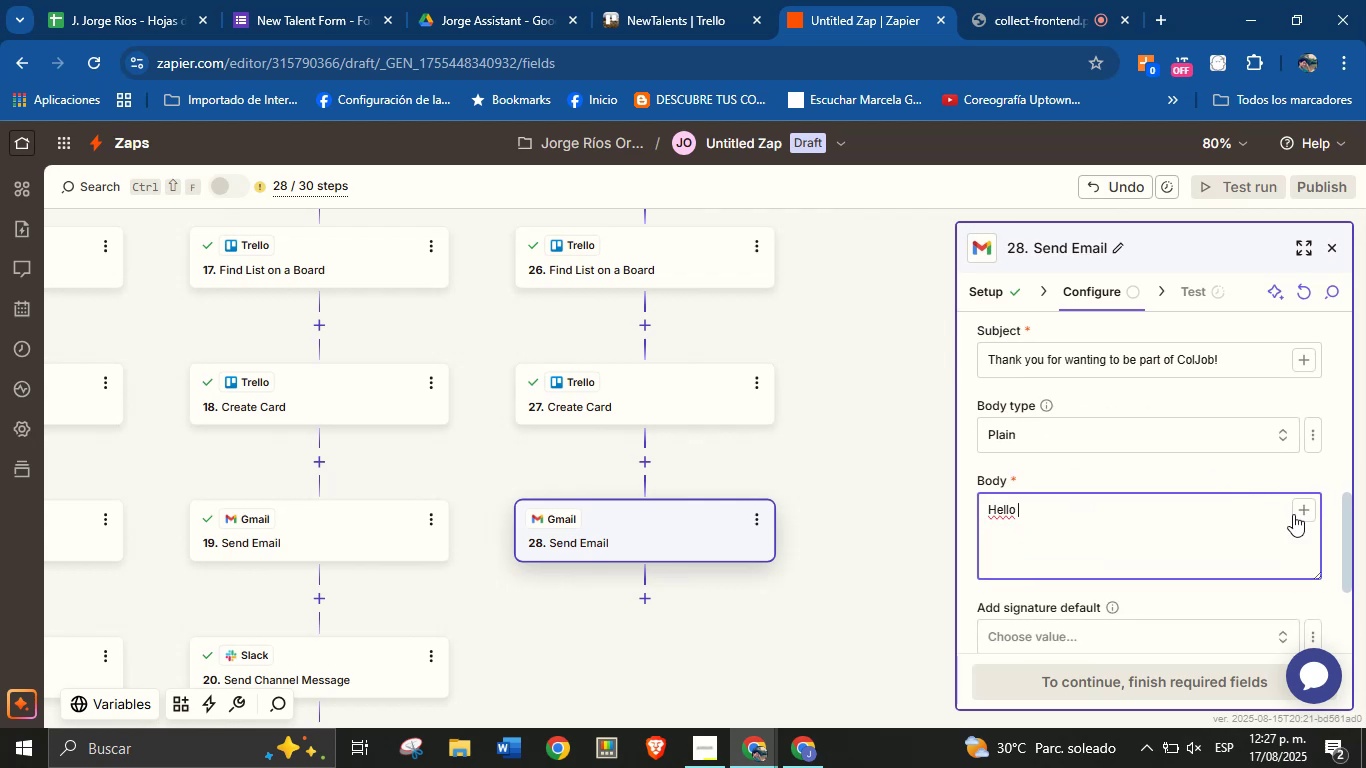 
left_click([1302, 514])
 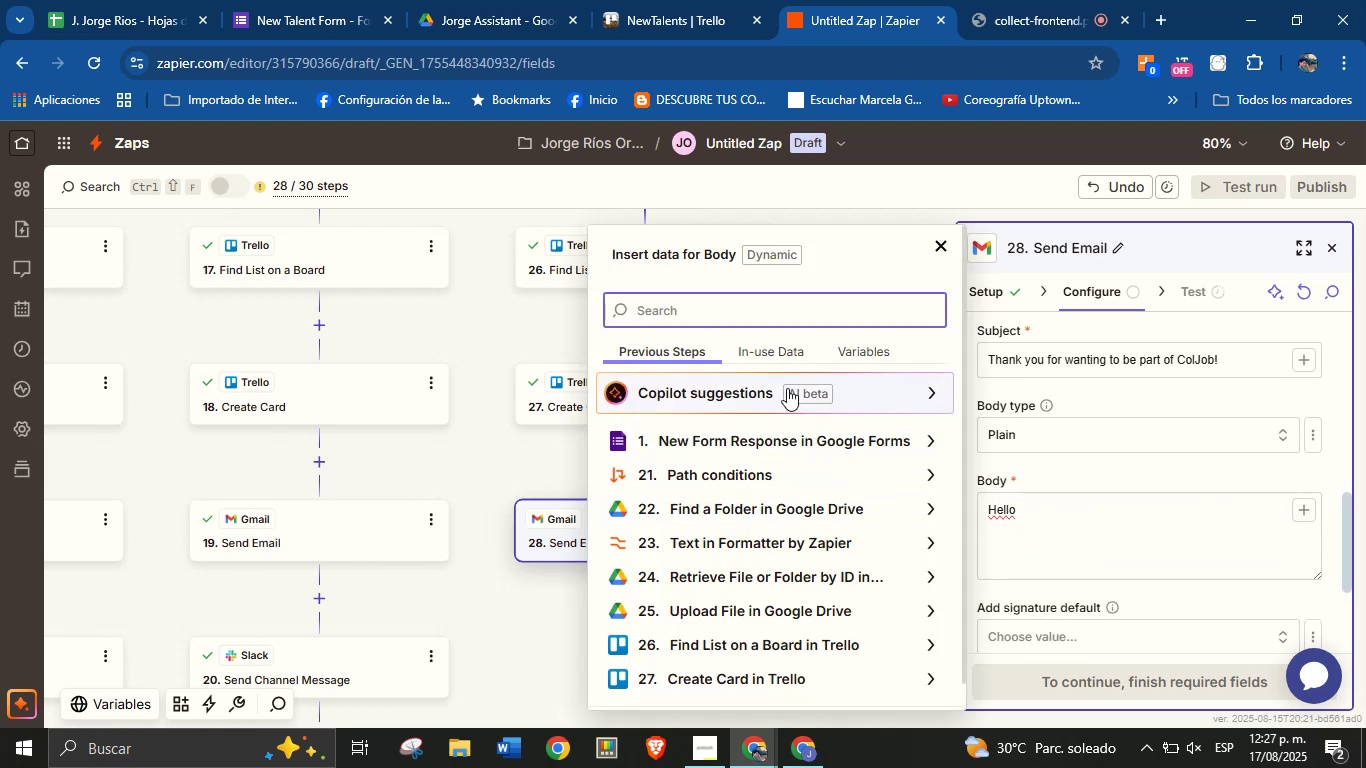 
type(nam)
 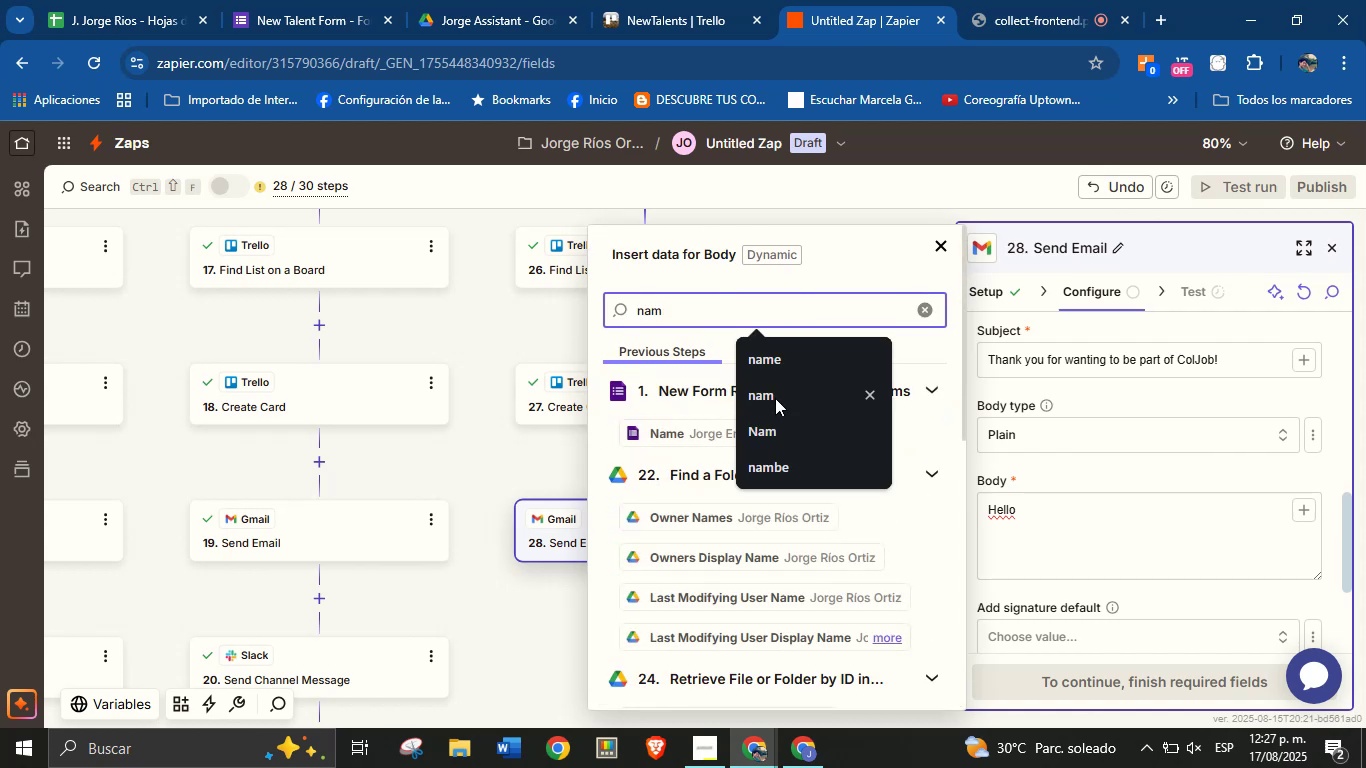 
left_click([696, 438])
 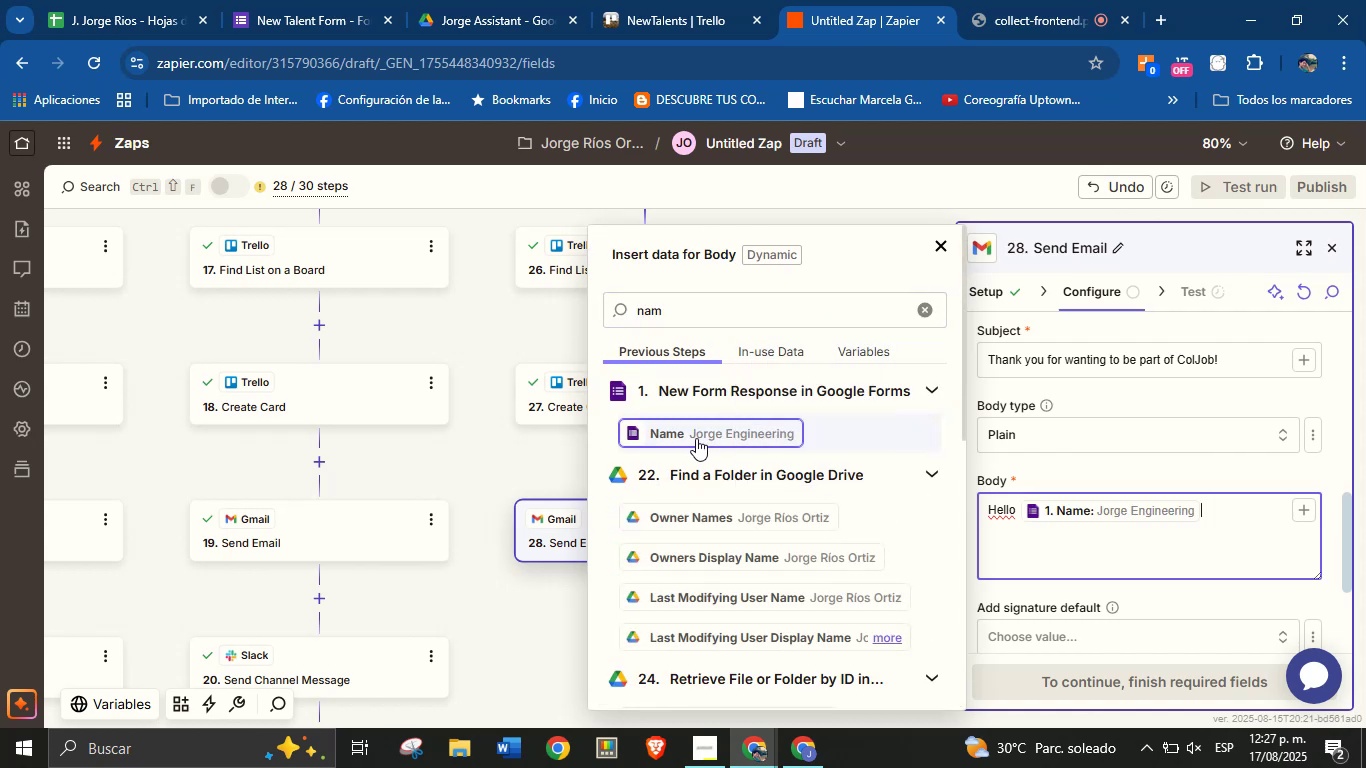 
key(Shift+1)
 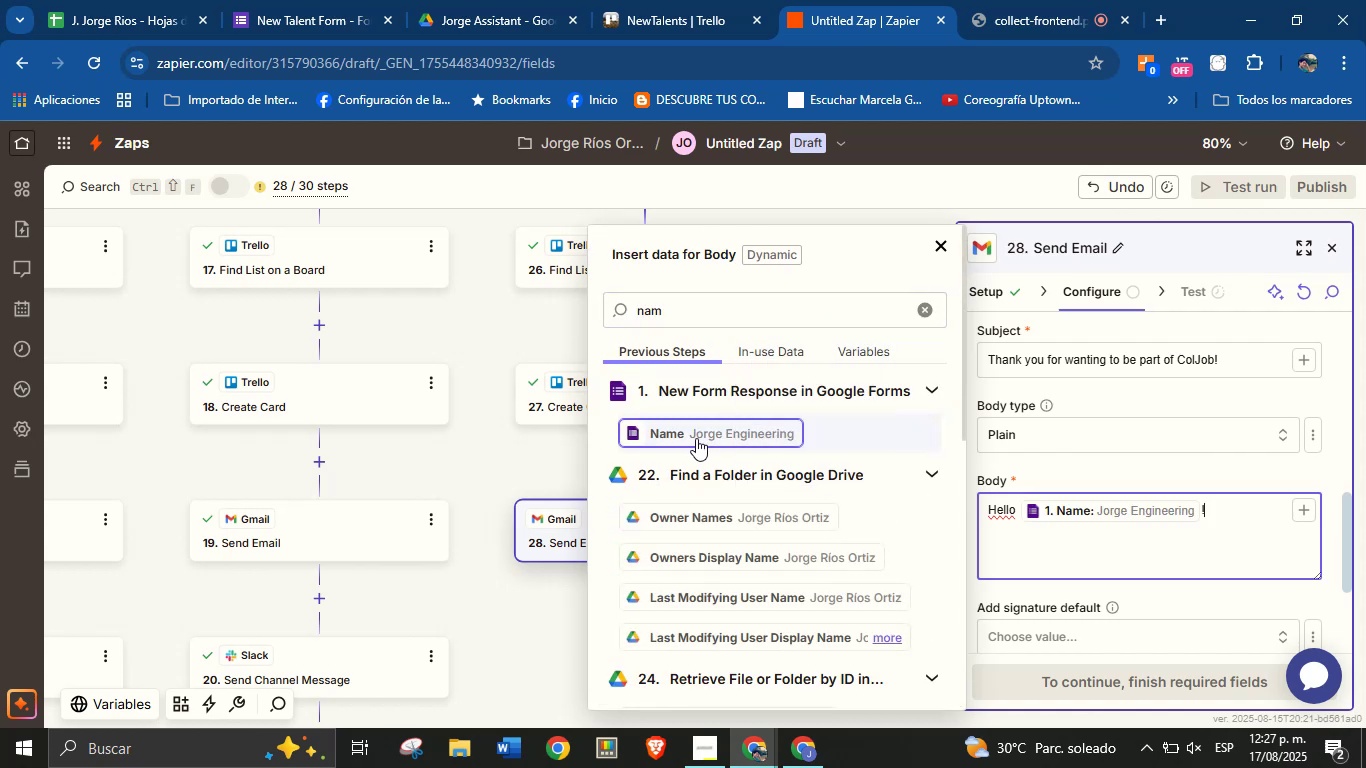 
key(Enter)
 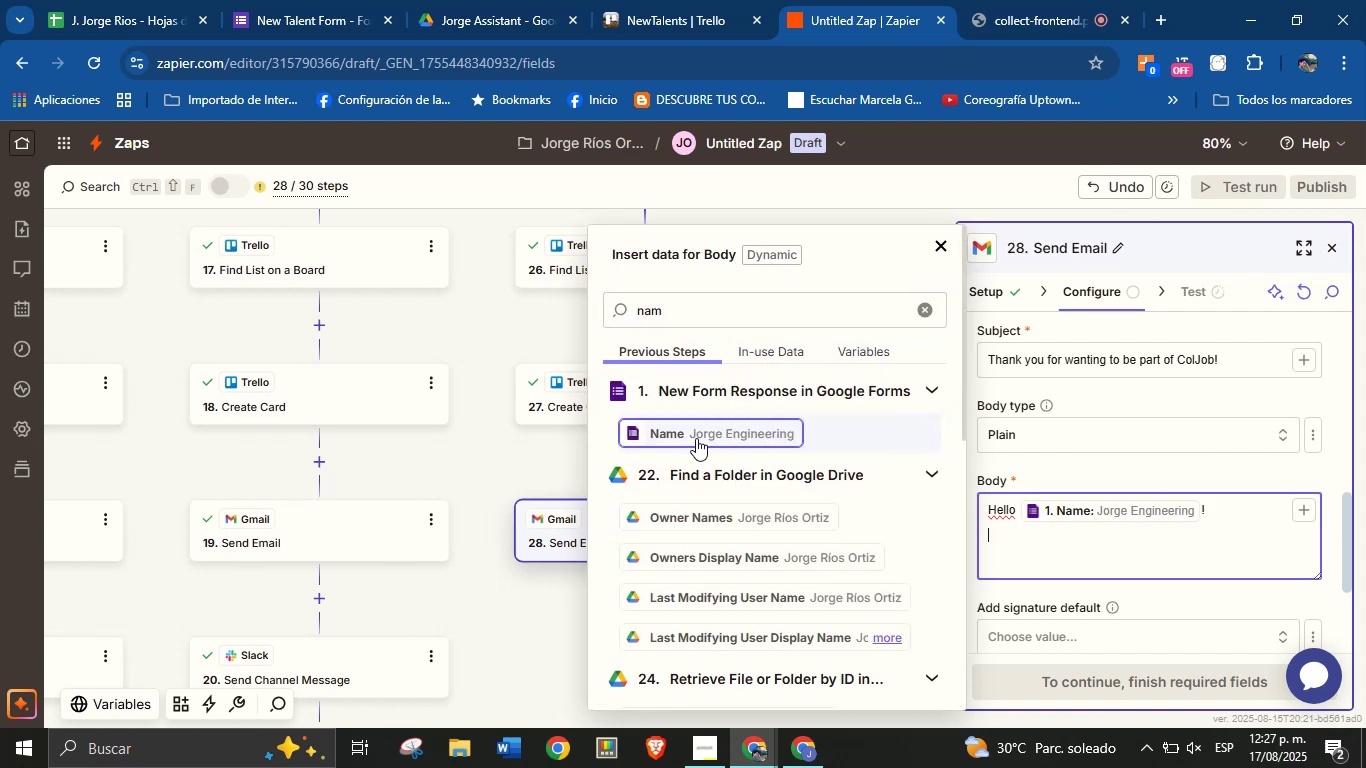 
key(CapsLock)
 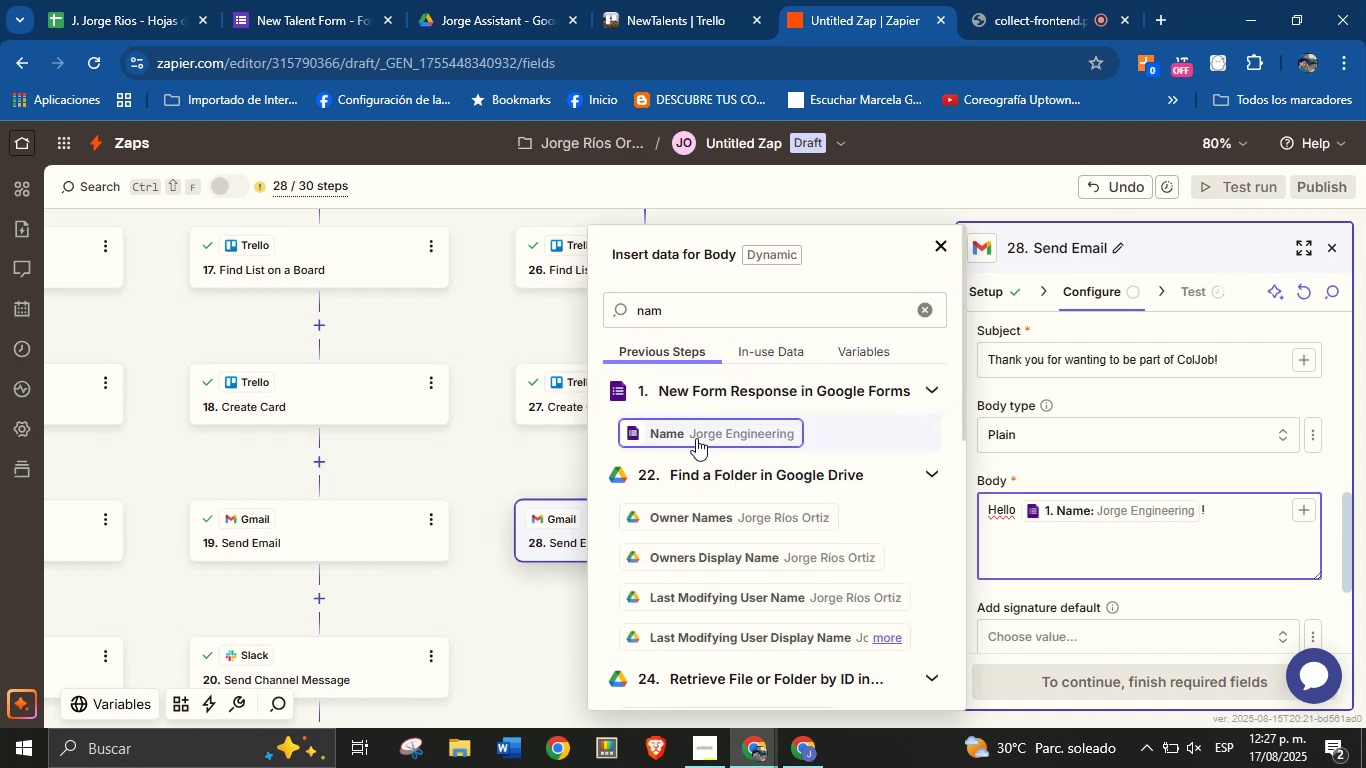 
key(Enter)
 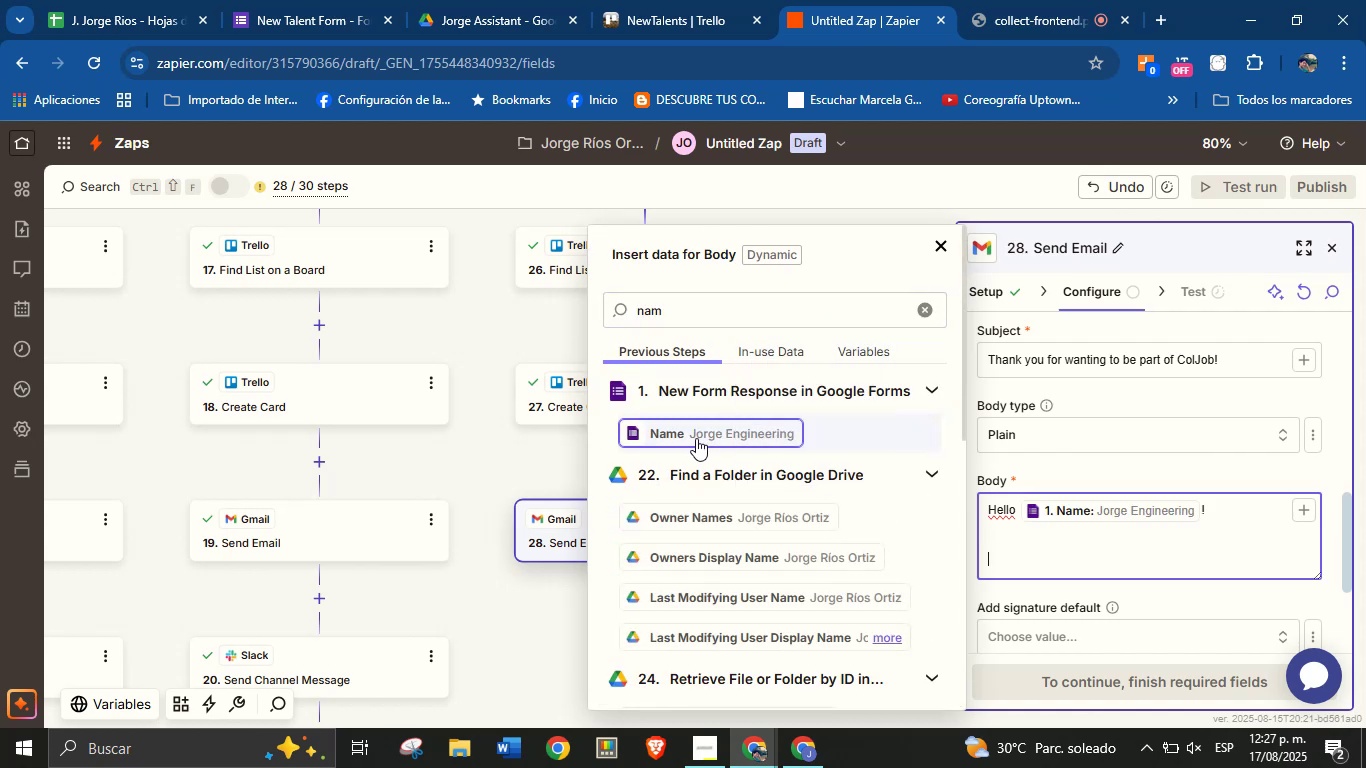 
type(Thank you )
 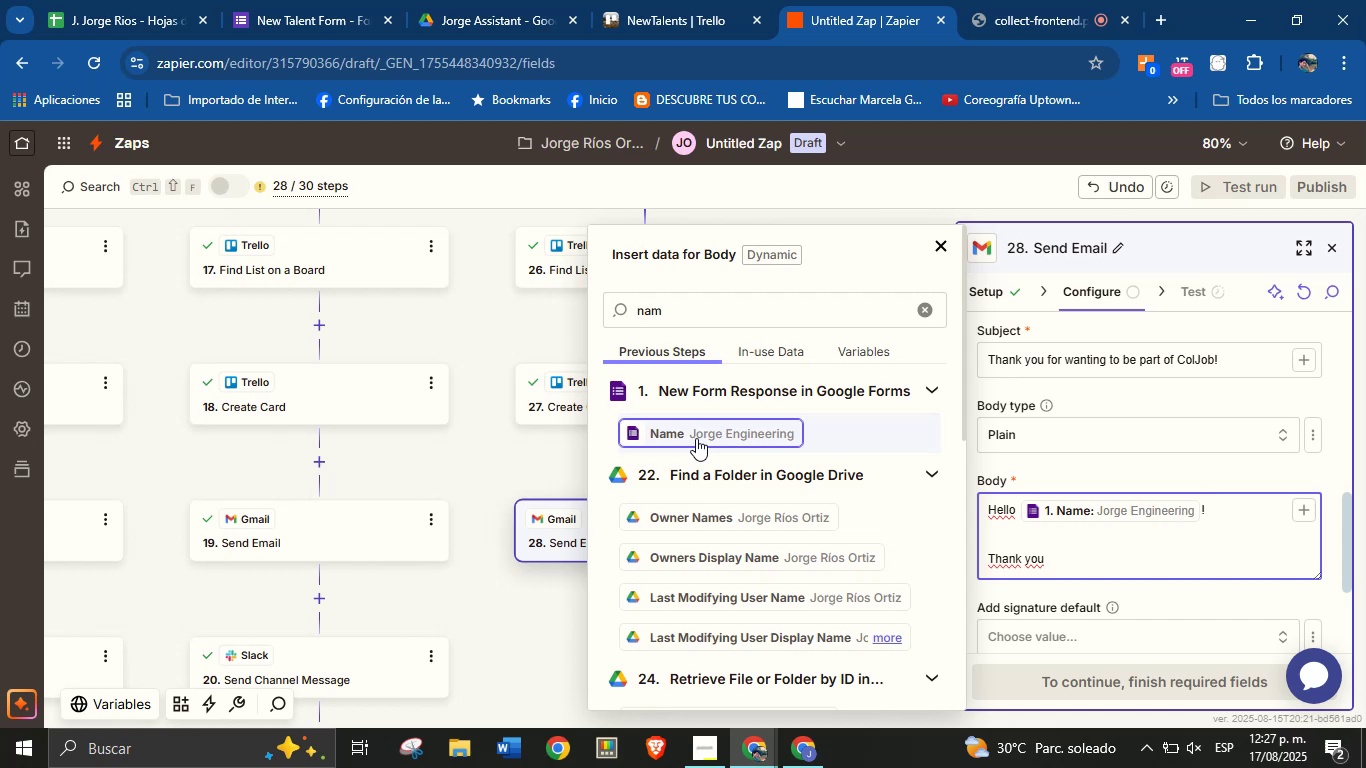 
wait(13.58)
 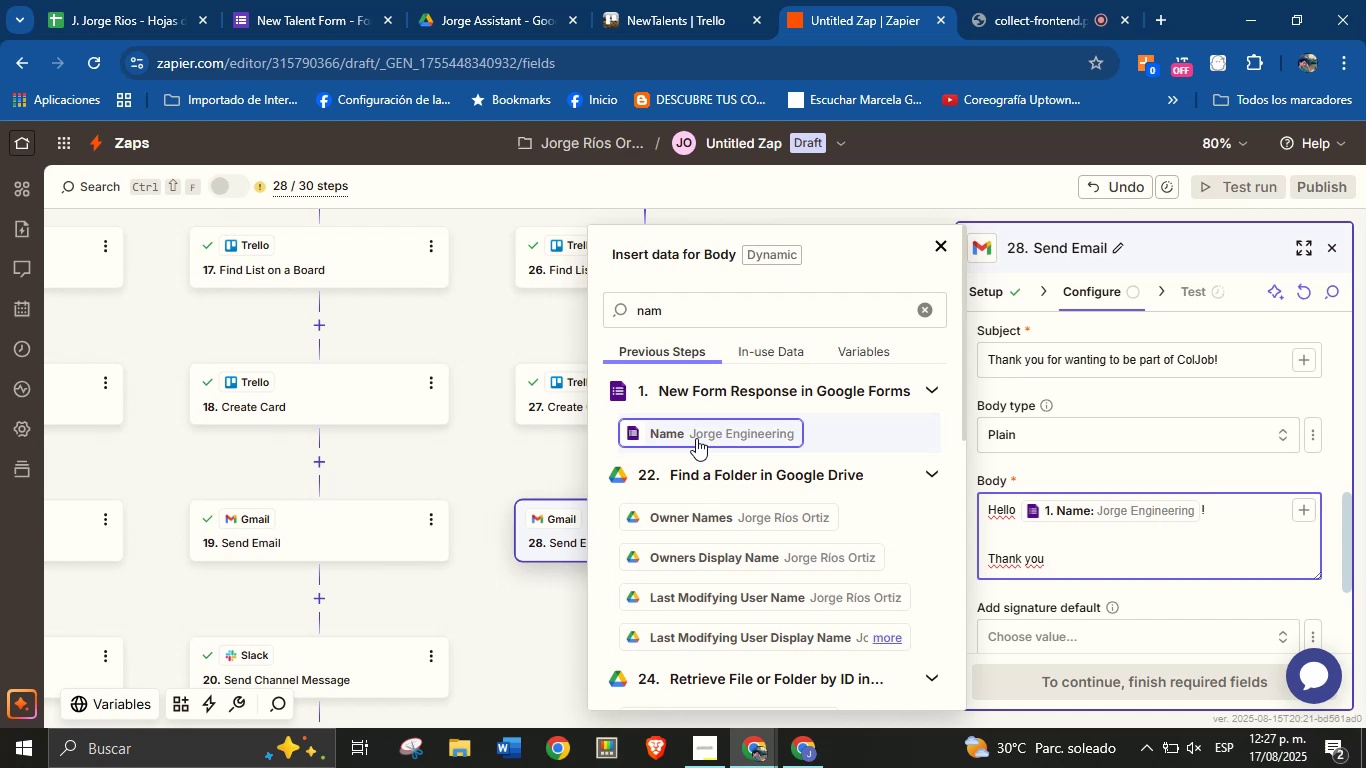 
type(for your interest in joining ColJob )
 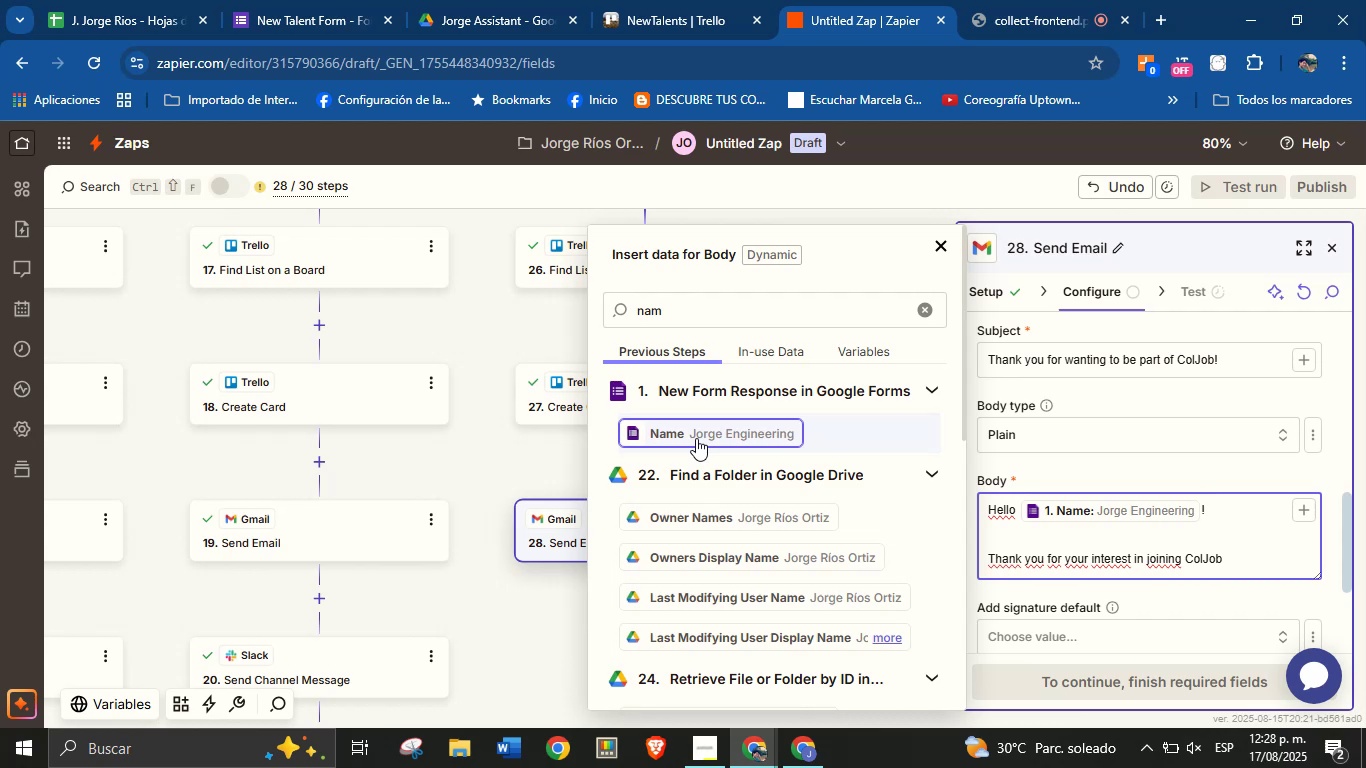 
wait(22.7)
 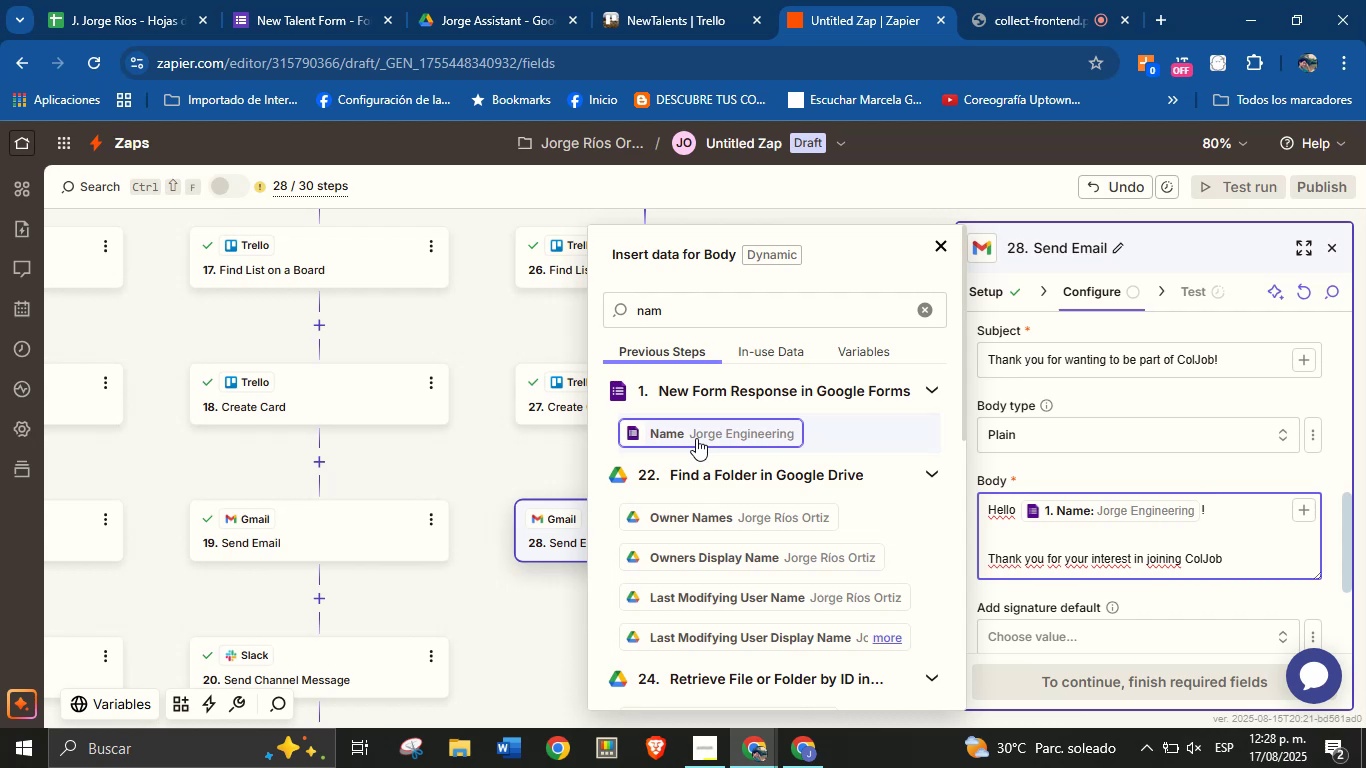 
key(Backspace)
 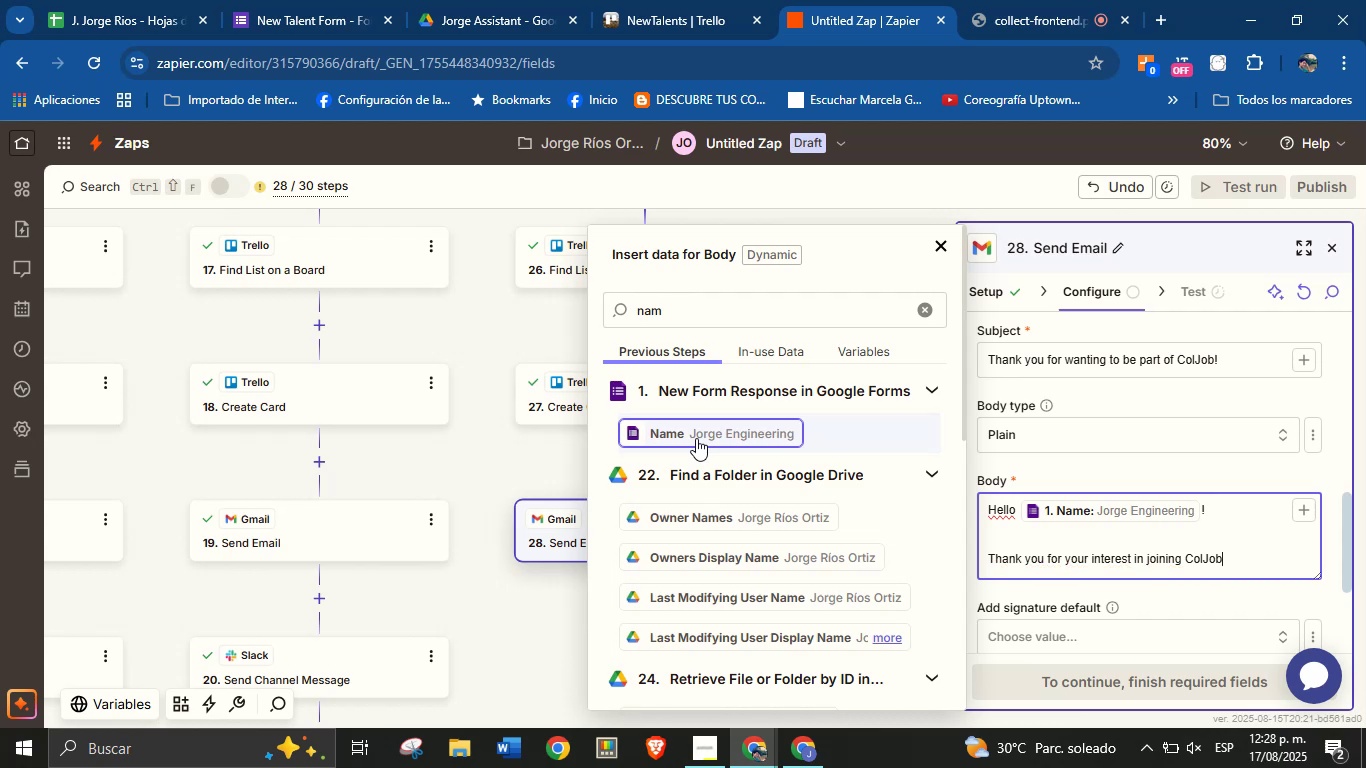 
key(Period)
 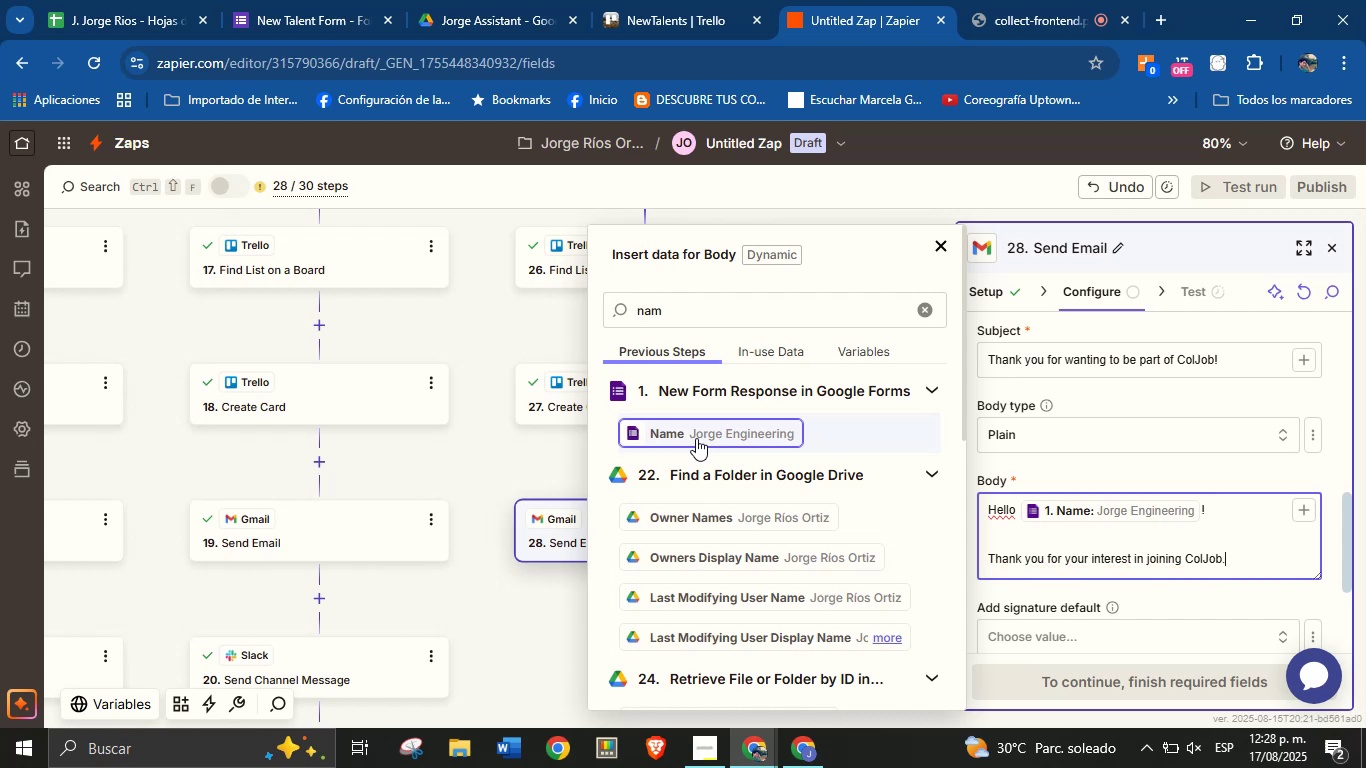 
key(Enter)
 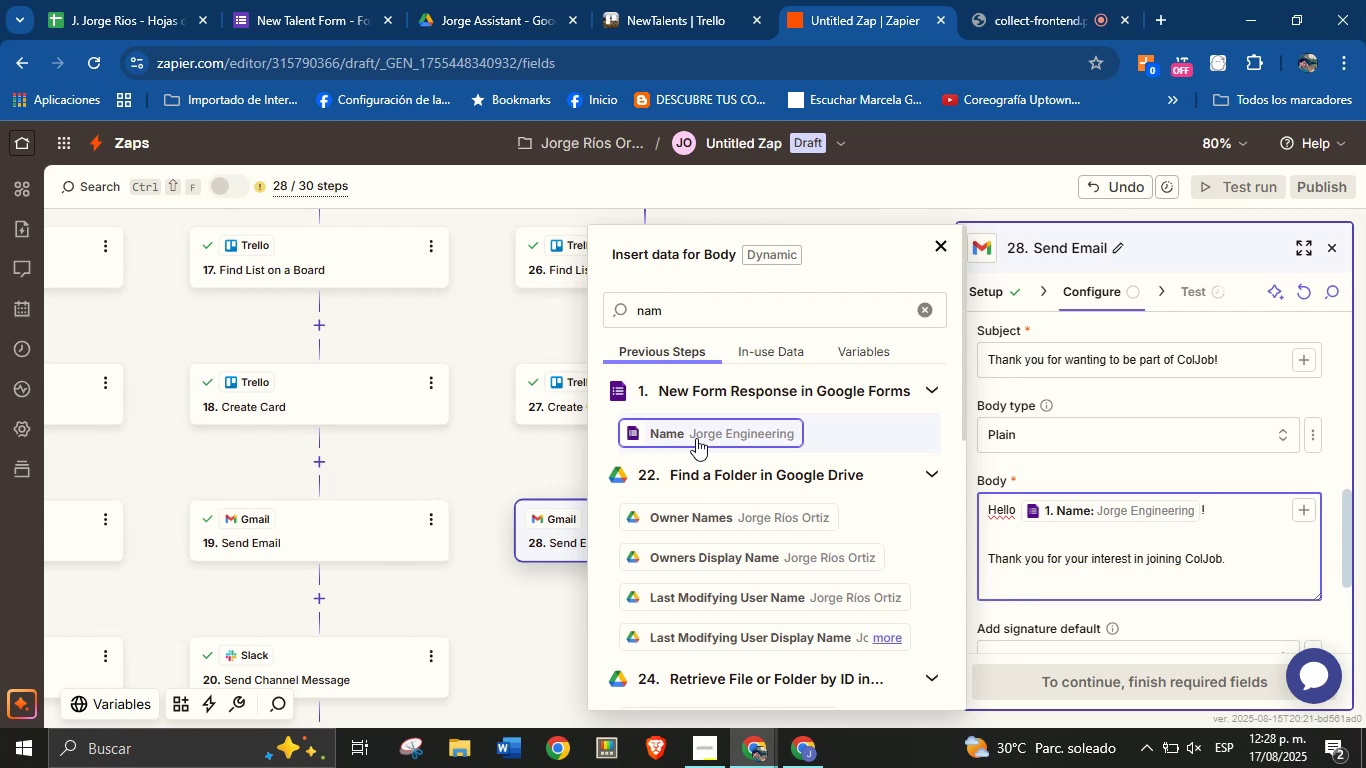 
type(We truly value )
 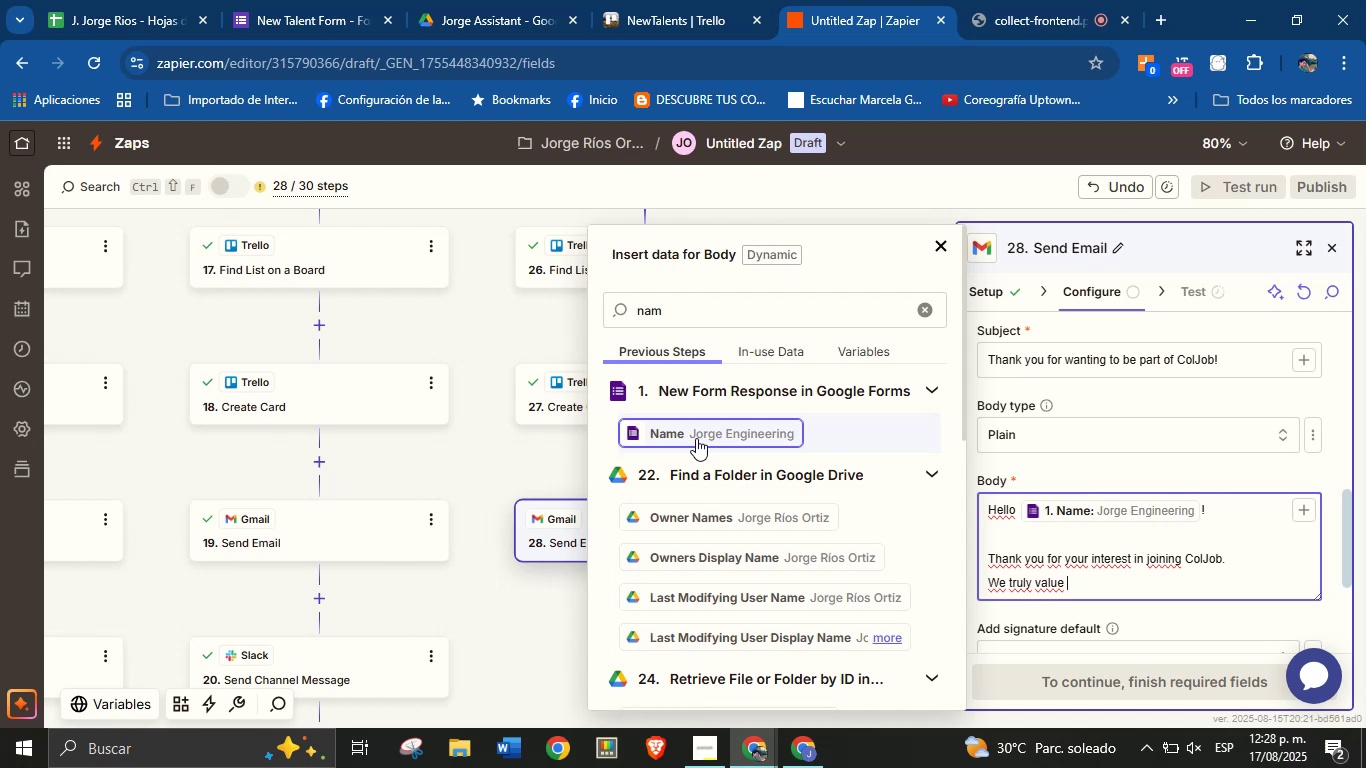 
wait(14.85)
 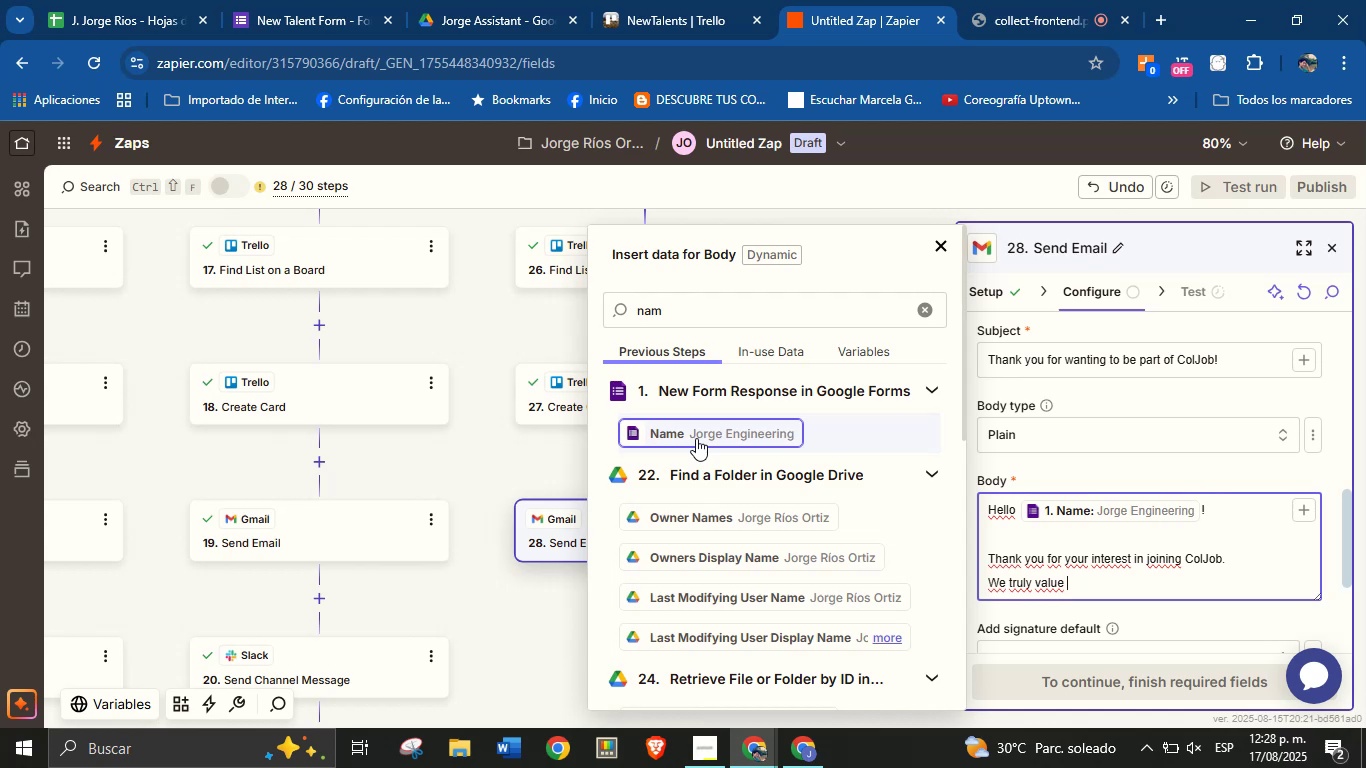 
type(your initia)
 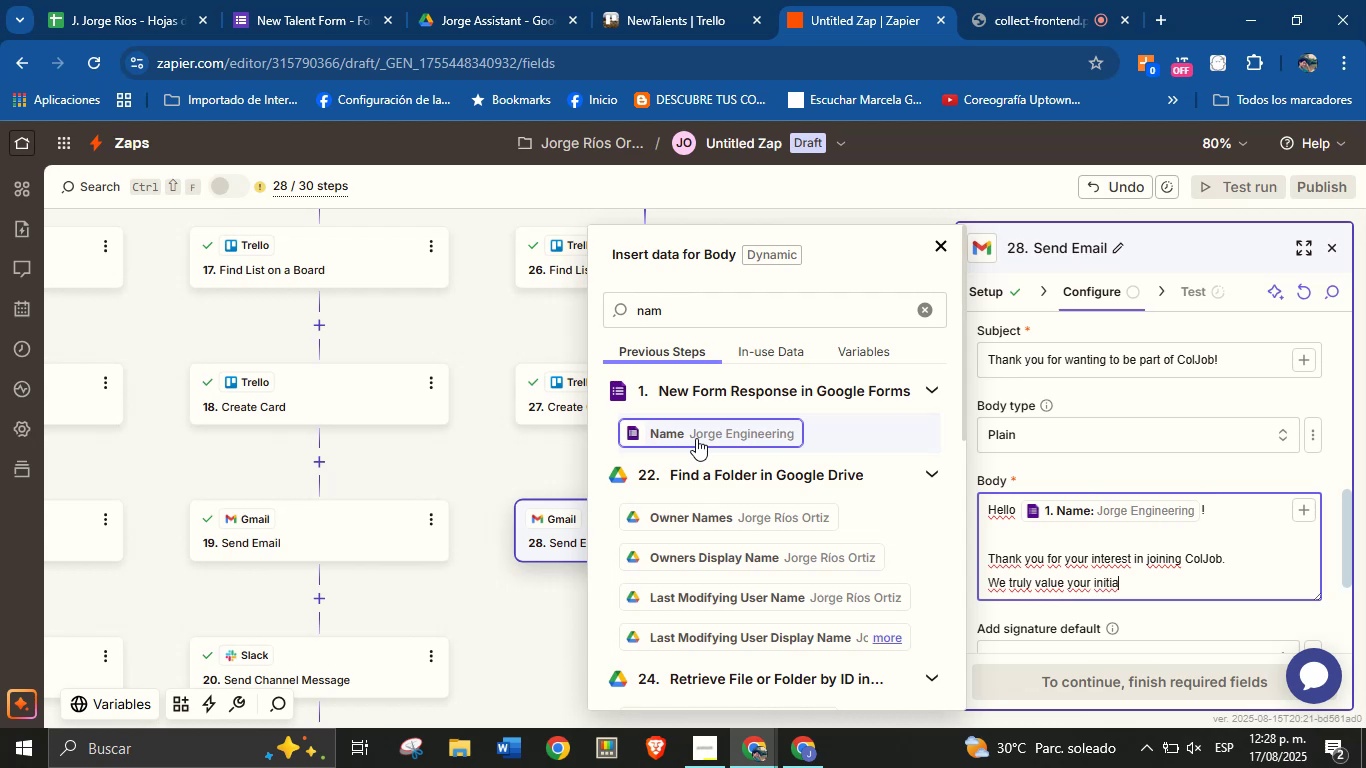 
type(tive and are glad you want to be party )
key(Backspace)
key(Backspace)
 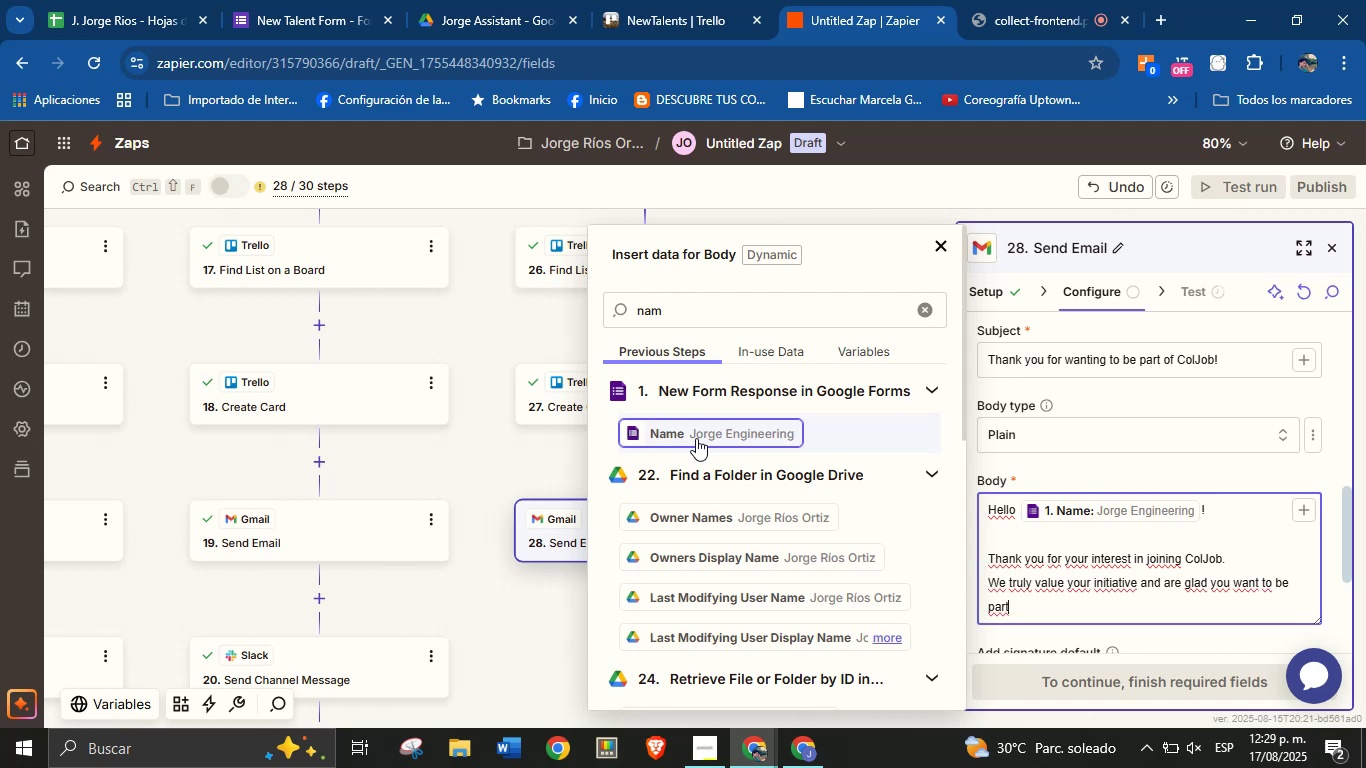 
type( of our takent )
key(Backspace)
key(Backspace)
key(Backspace)
key(Backspace)
key(Backspace)
type(lent network. We[ll )
 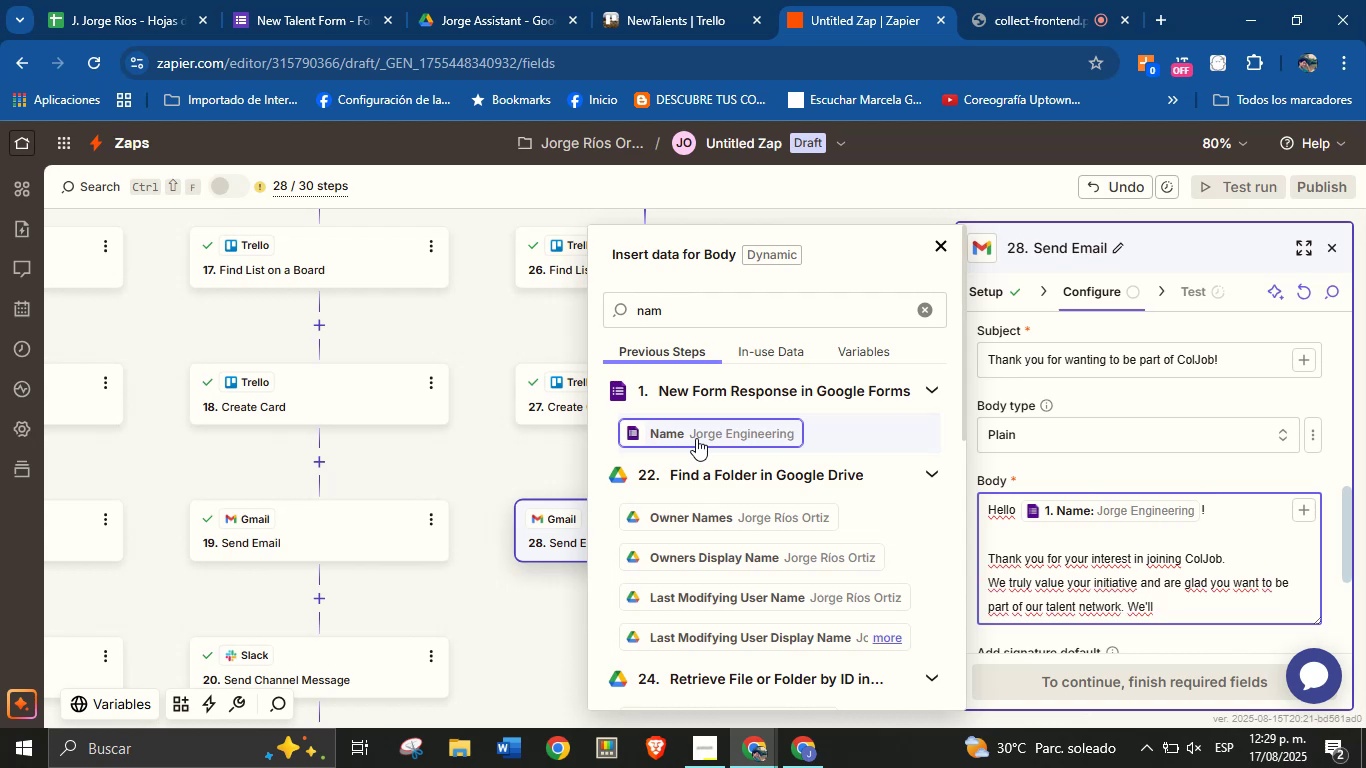 
type(be in touch with you soon regarding the next steps.)
 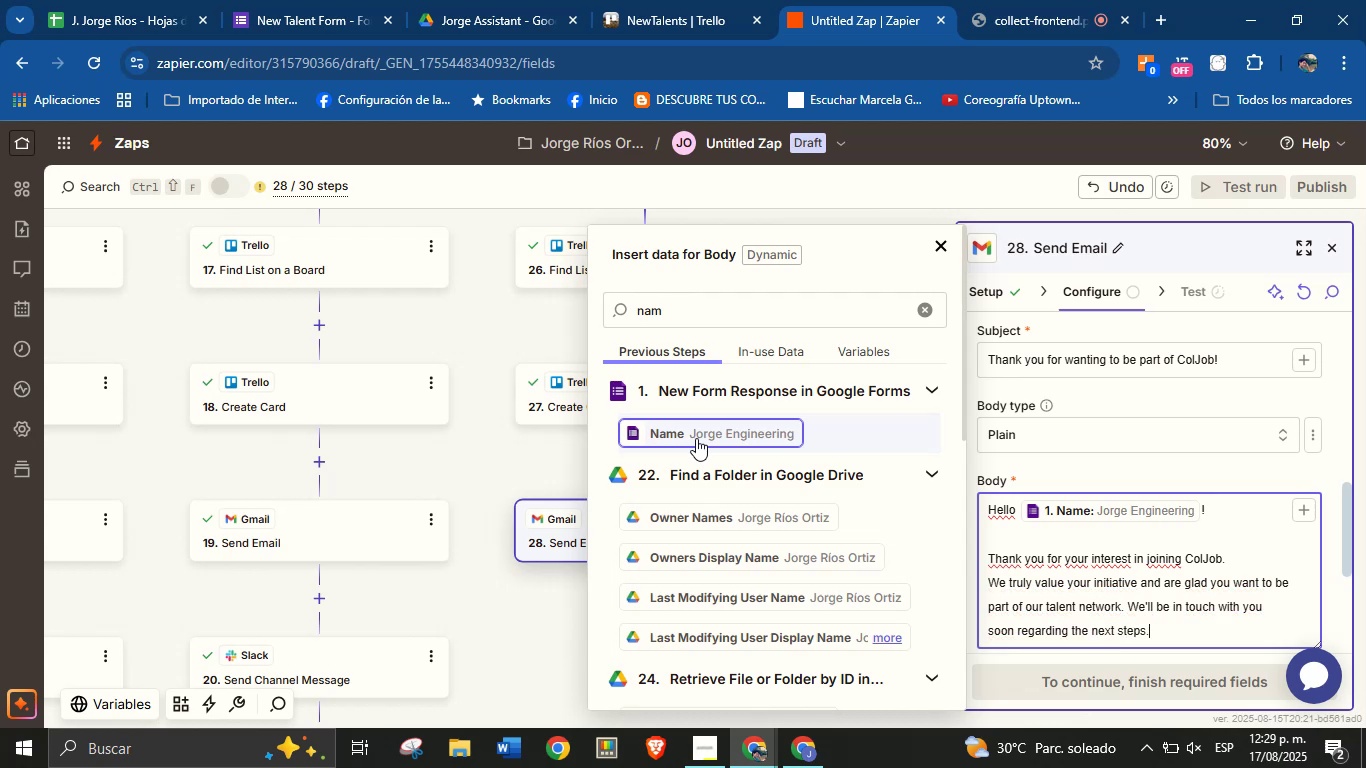 
key(Enter)
 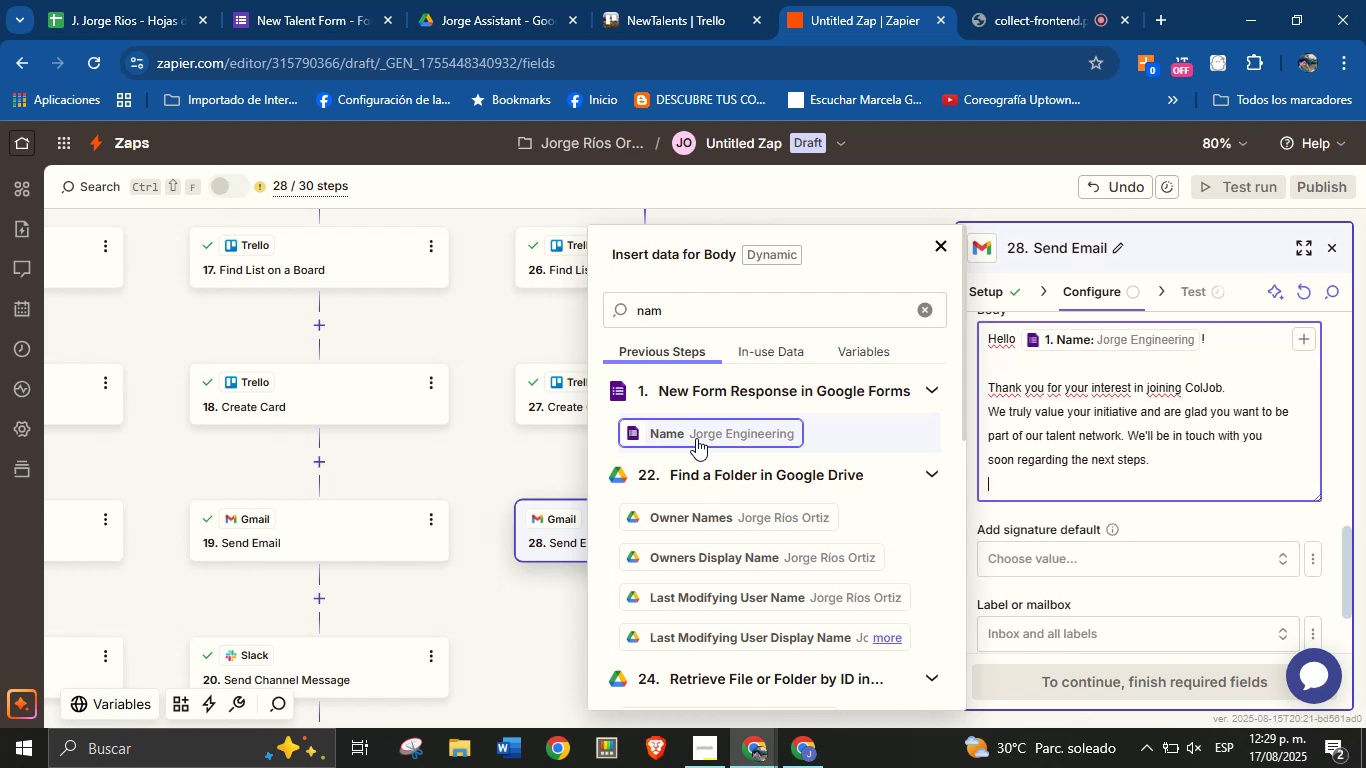 
key(Enter)
 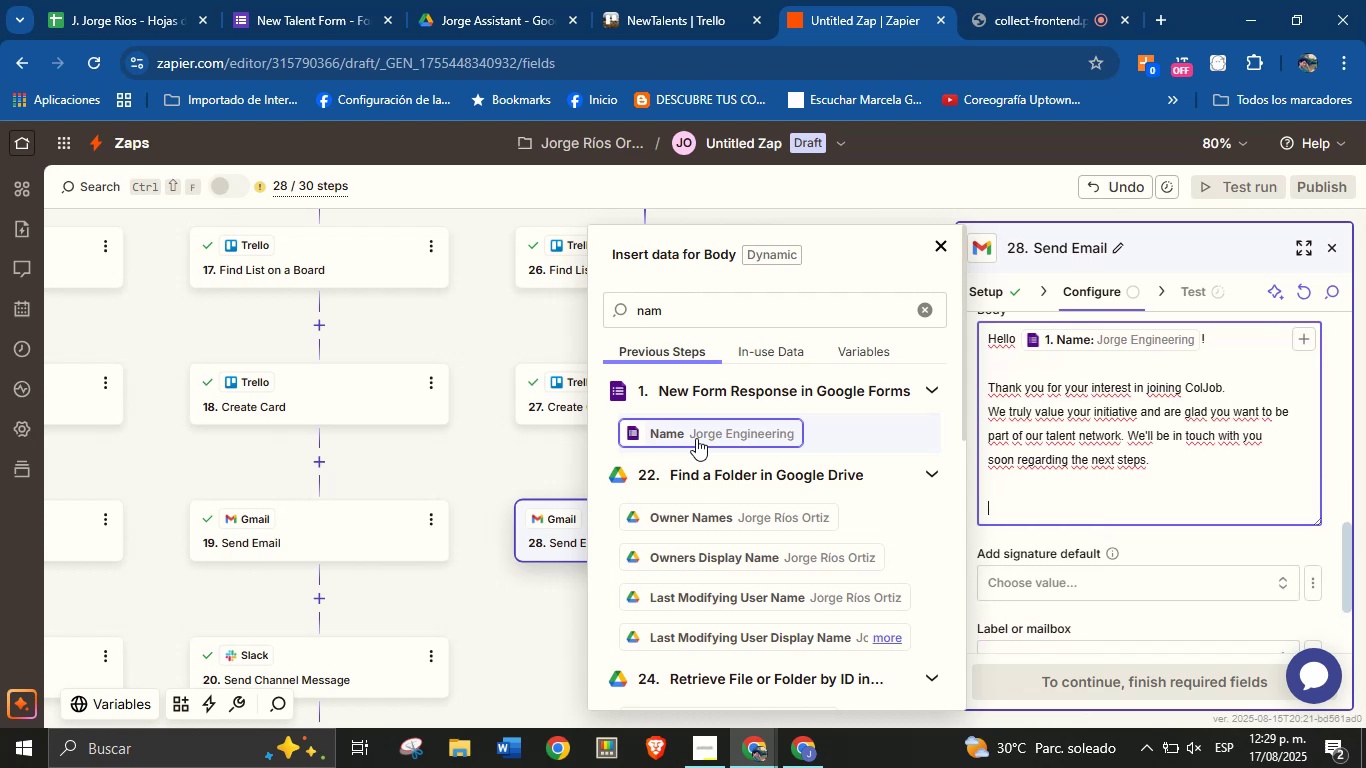 
type(T)
key(Backspace)
type(Best regards,)
 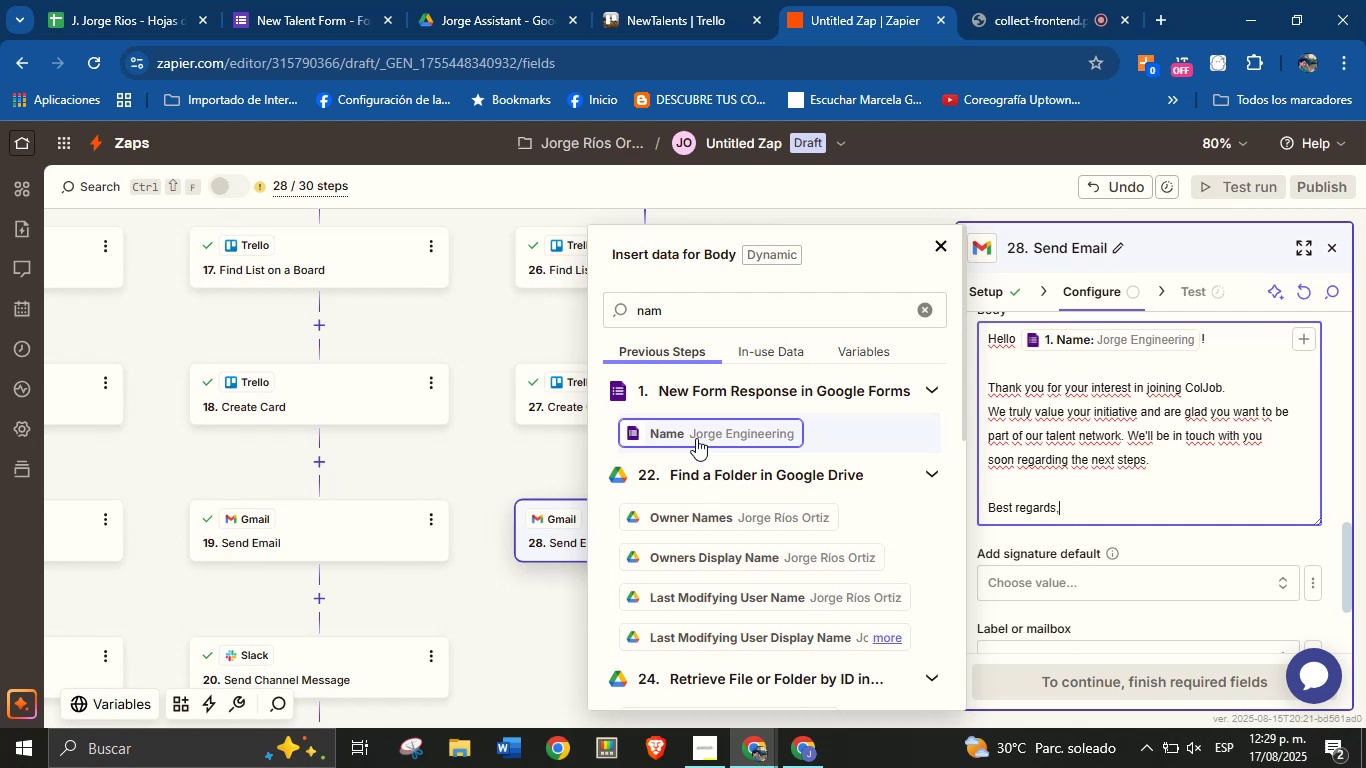 
key(Enter)
 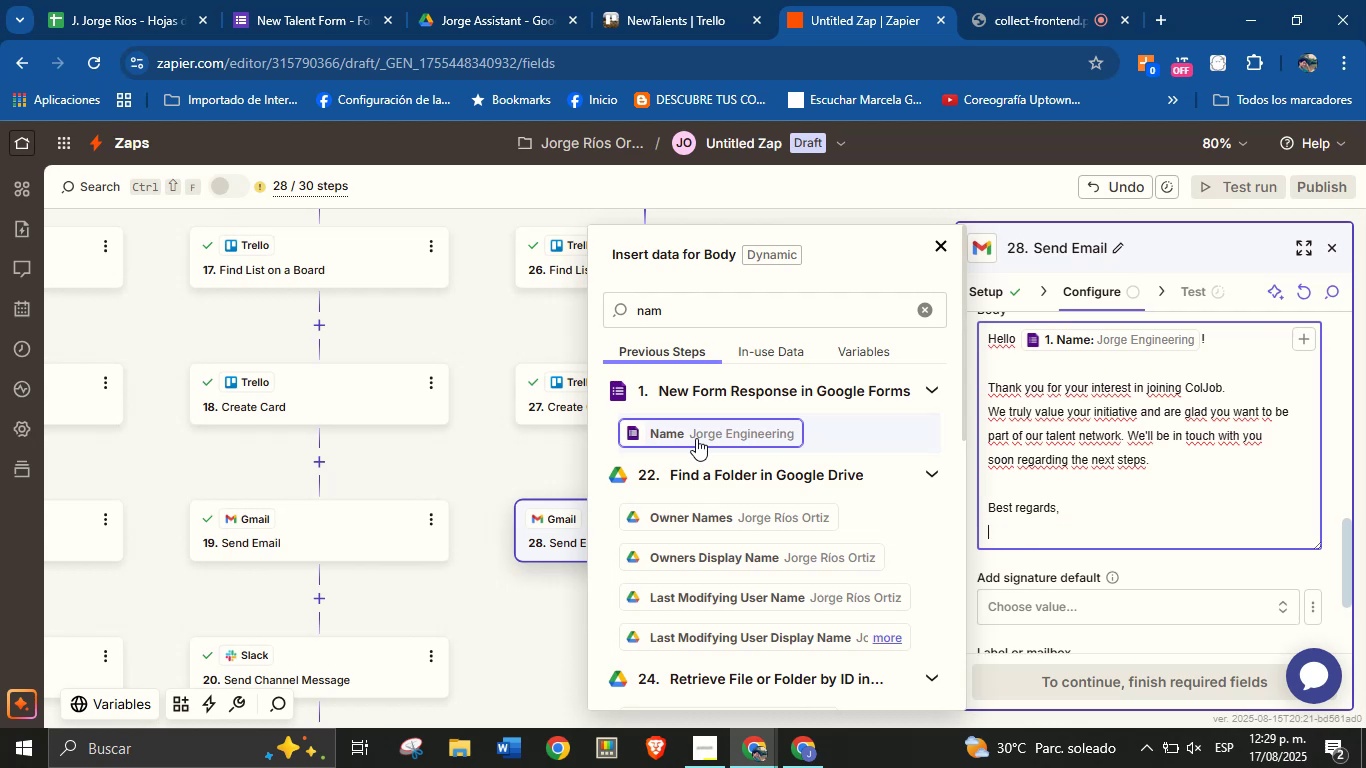 
type(ColJob Team Solutions.)
 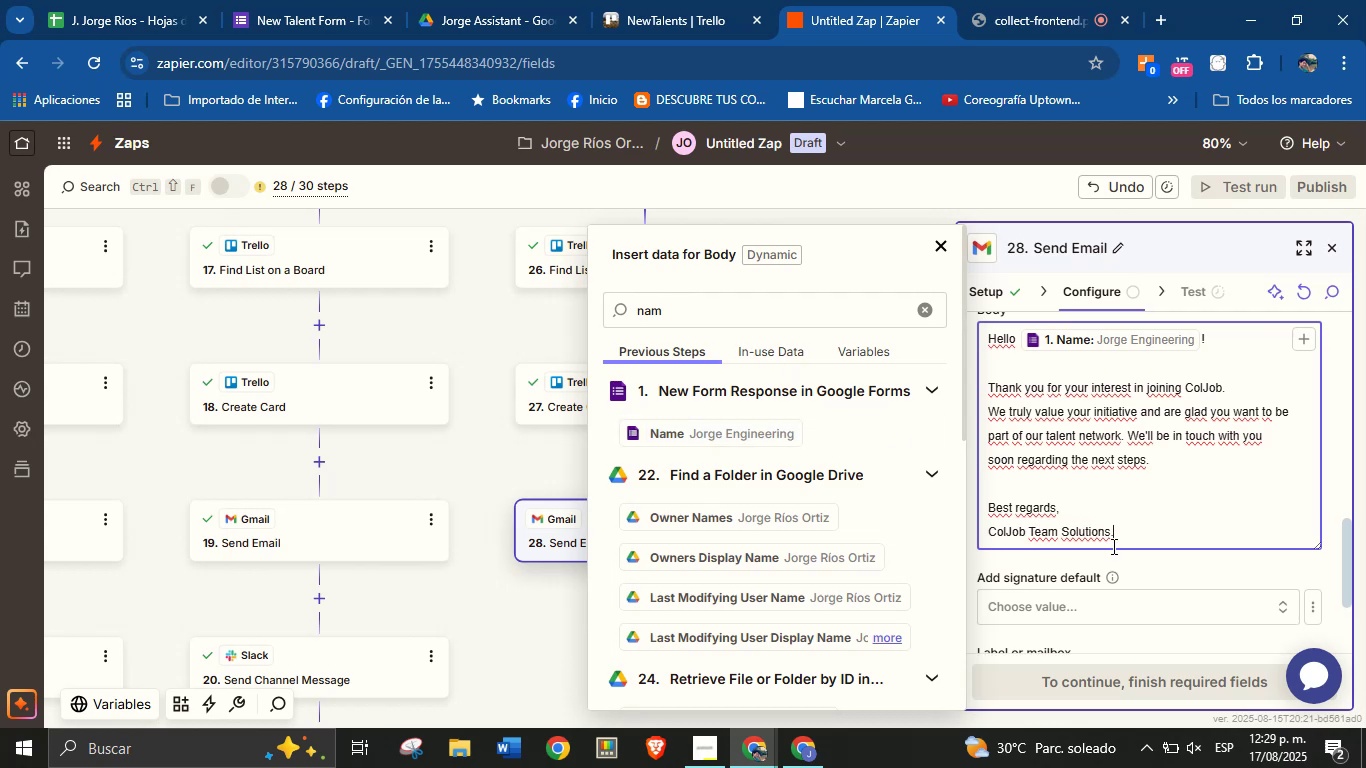 
left_click([1141, 555])
 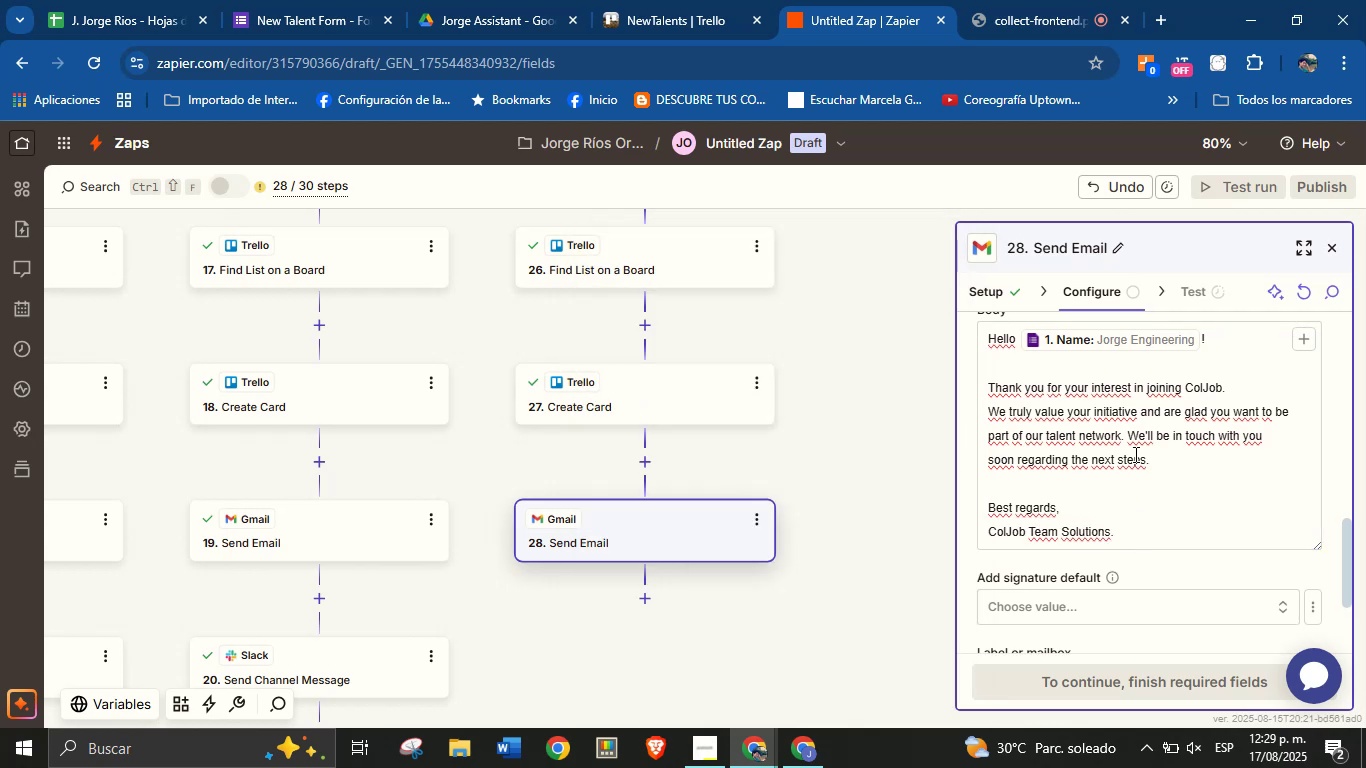 
scroll: coordinate [1136, 437], scroll_direction: down, amount: 3.0
 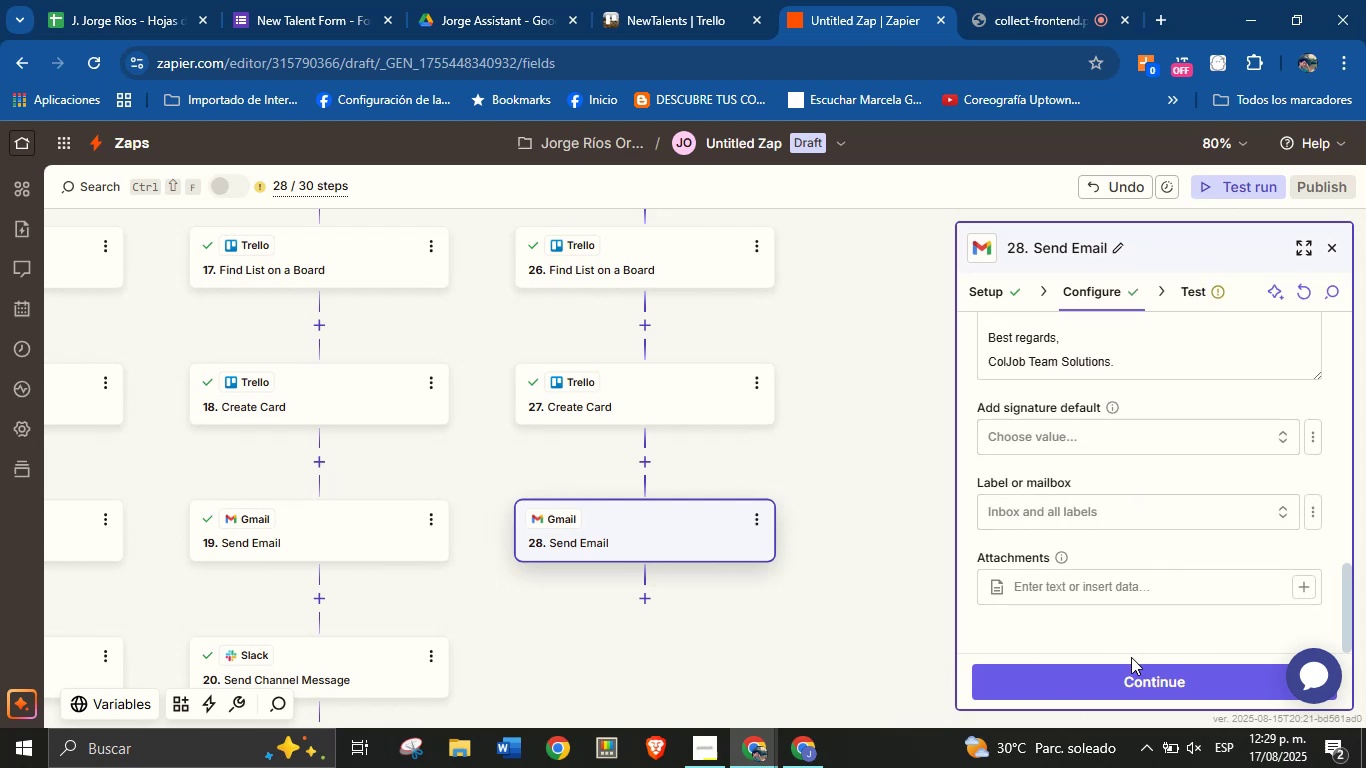 
left_click([1134, 668])
 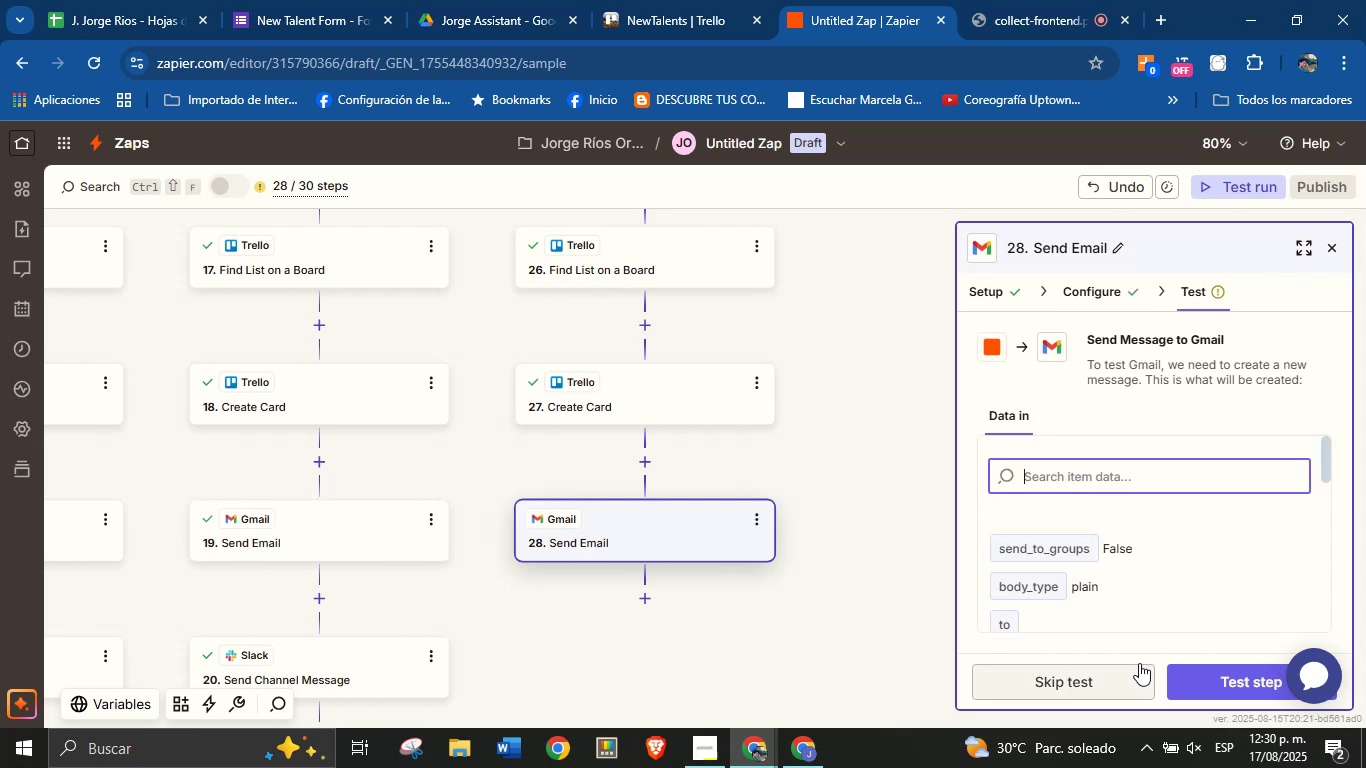 
left_click([1195, 673])
 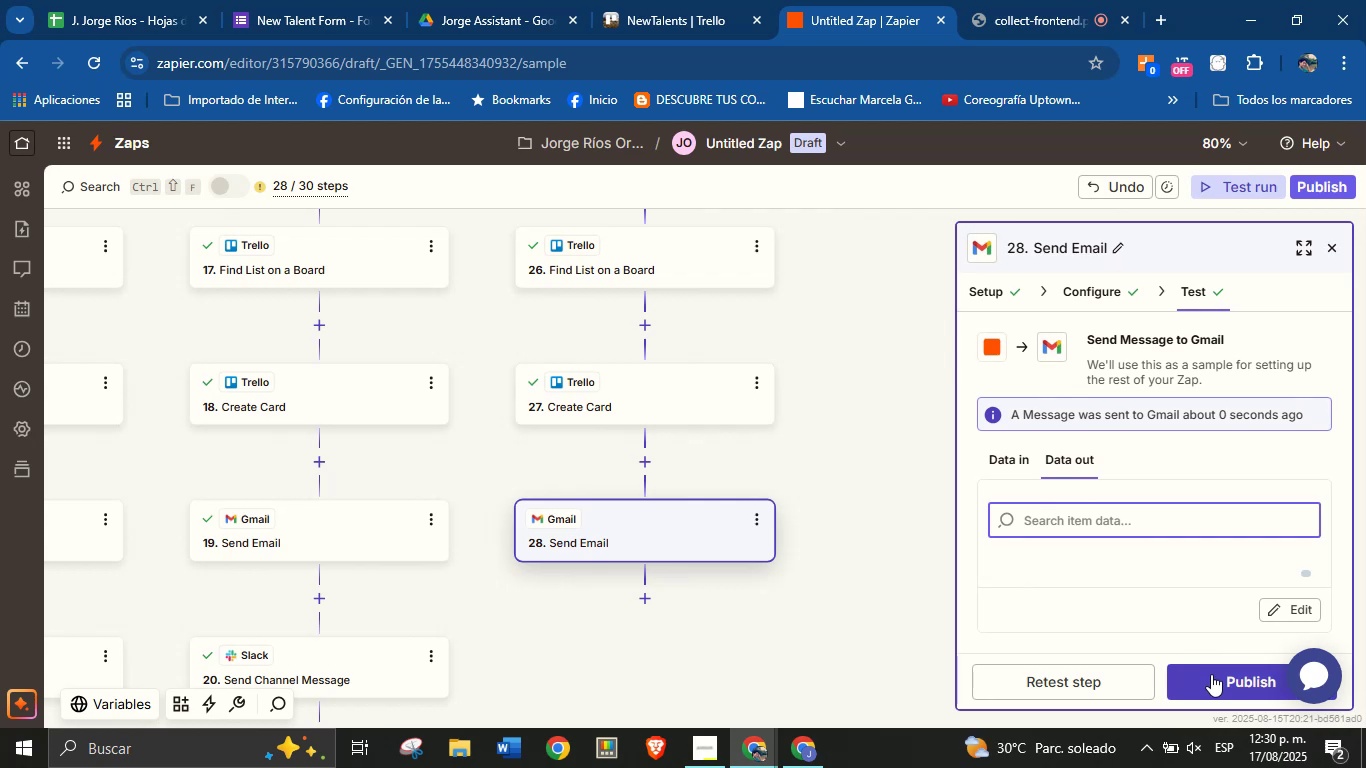 
wait(13.41)
 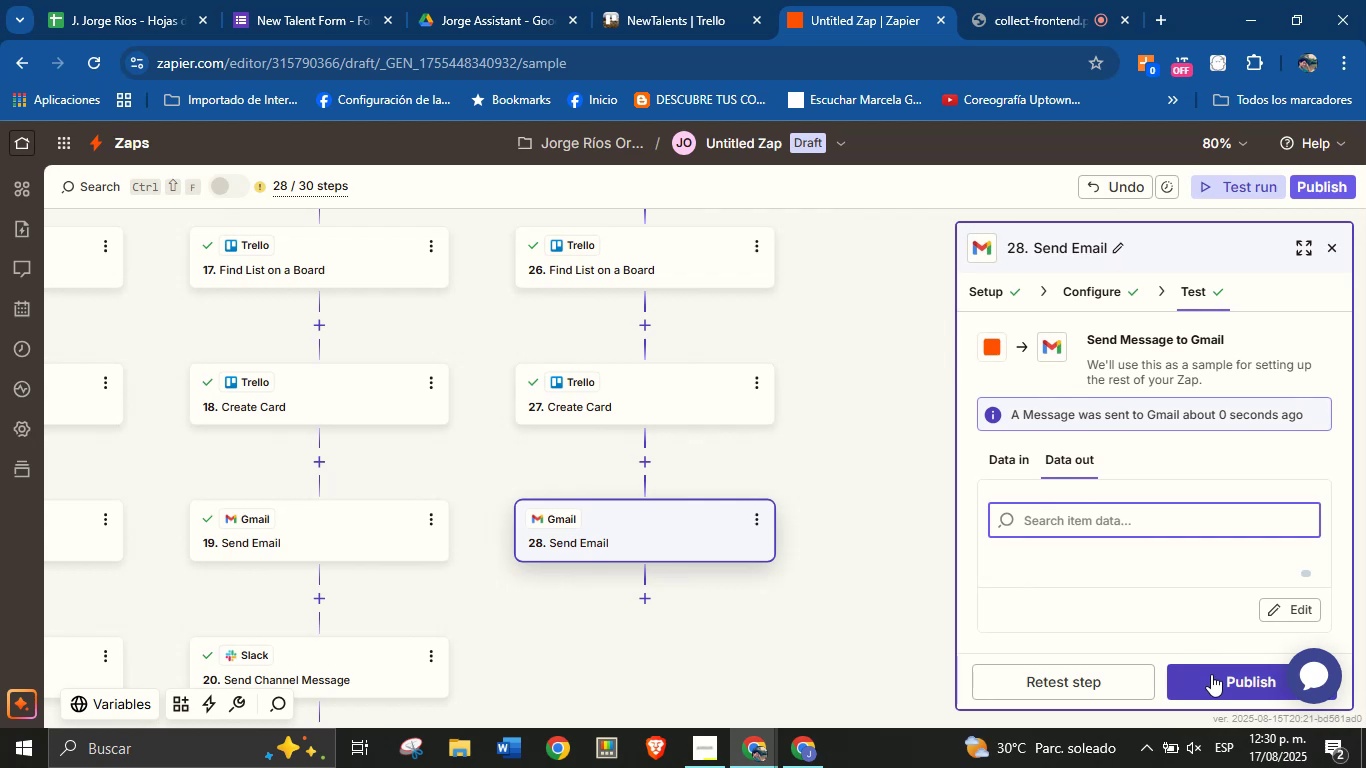 
left_click([647, 600])
 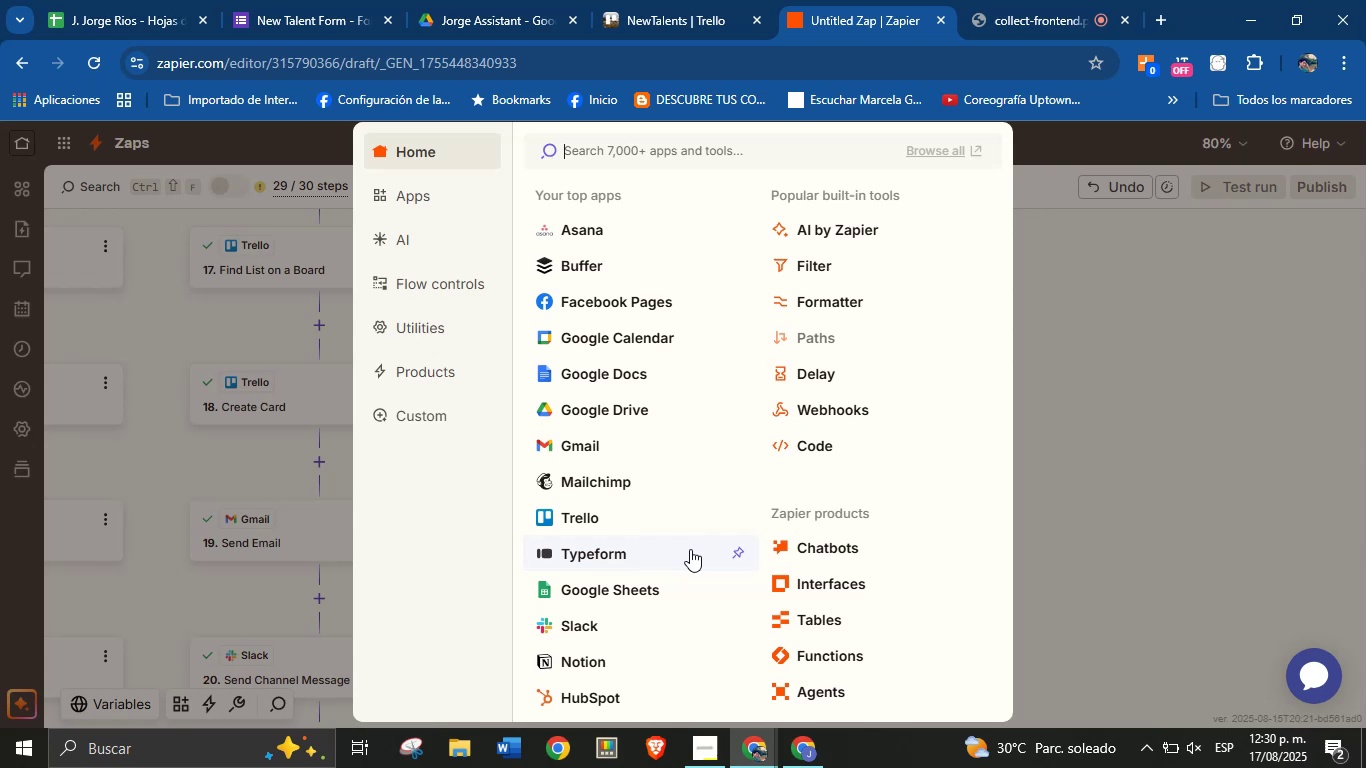 
wait(41.12)
 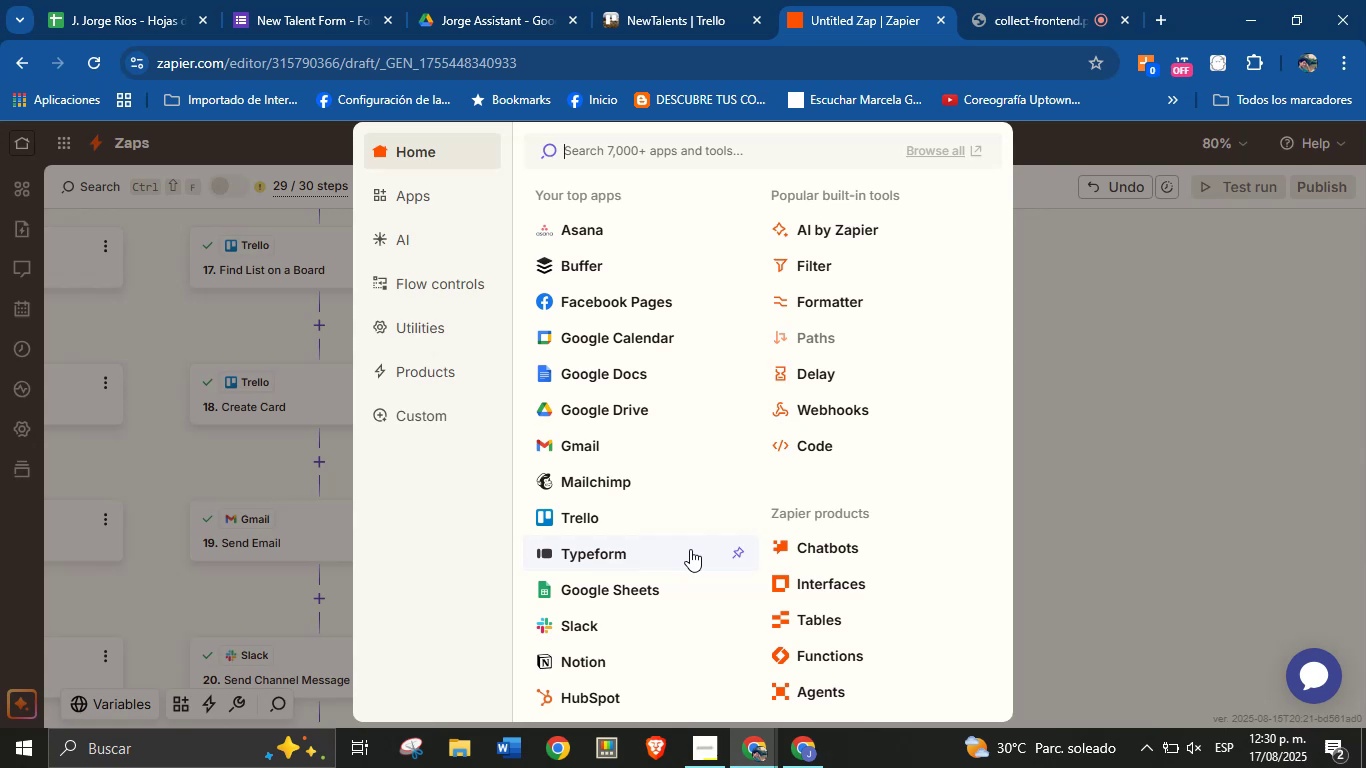 
left_click([620, 621])
 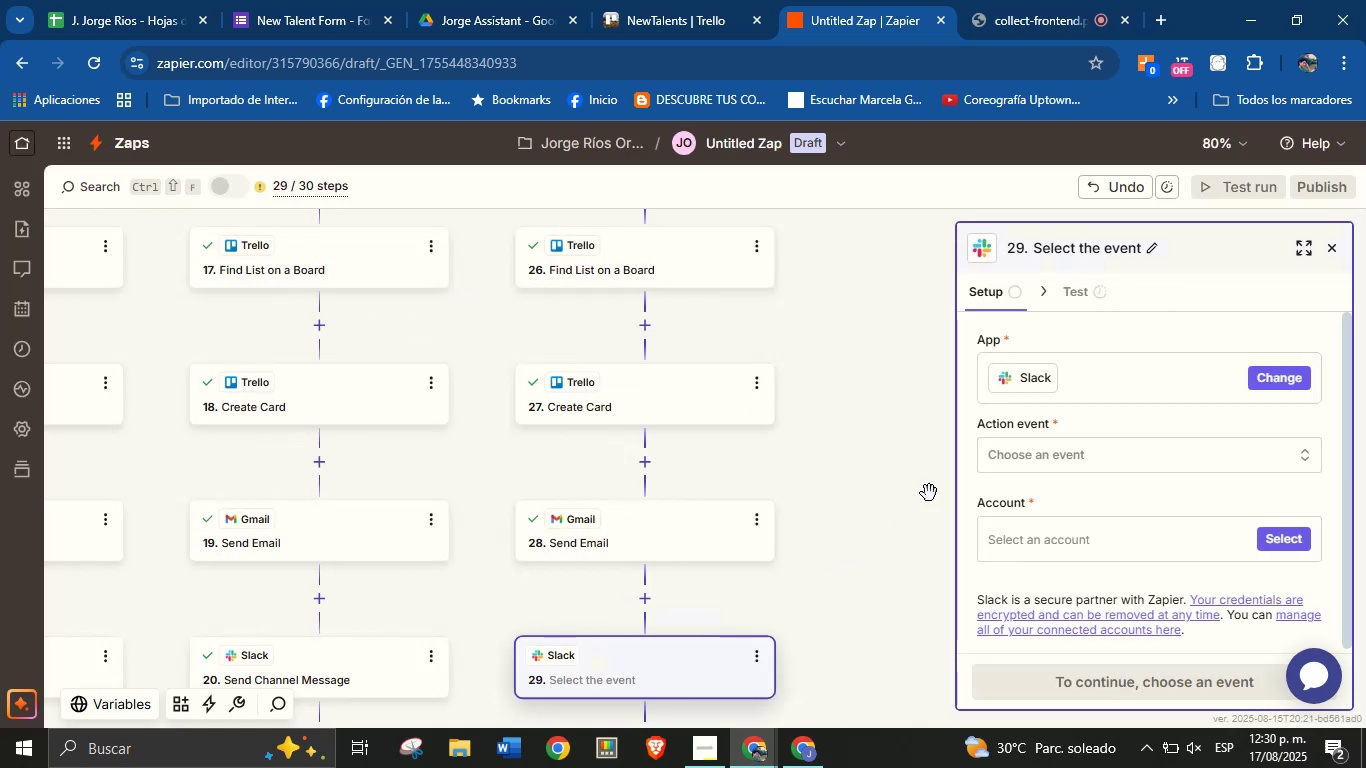 
left_click([1047, 455])
 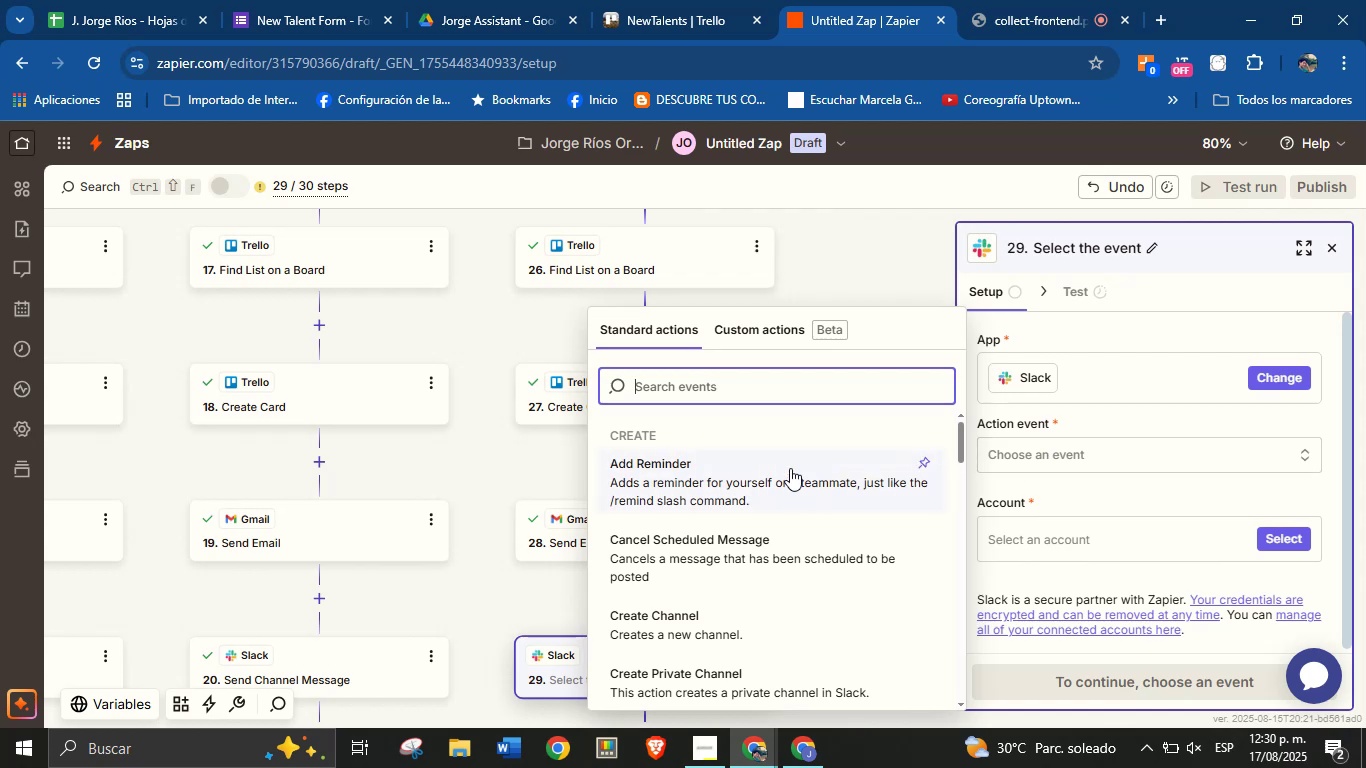 
type(send)
 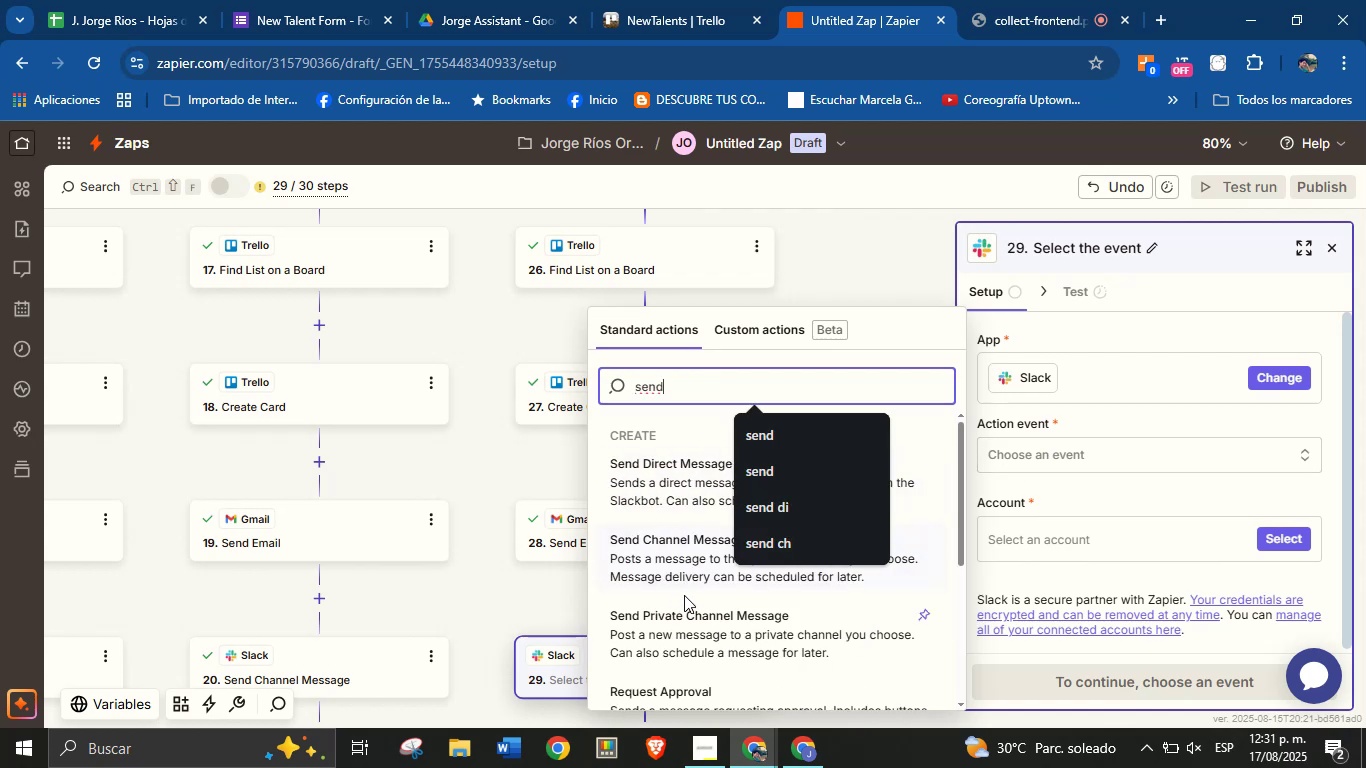 
left_click([678, 566])
 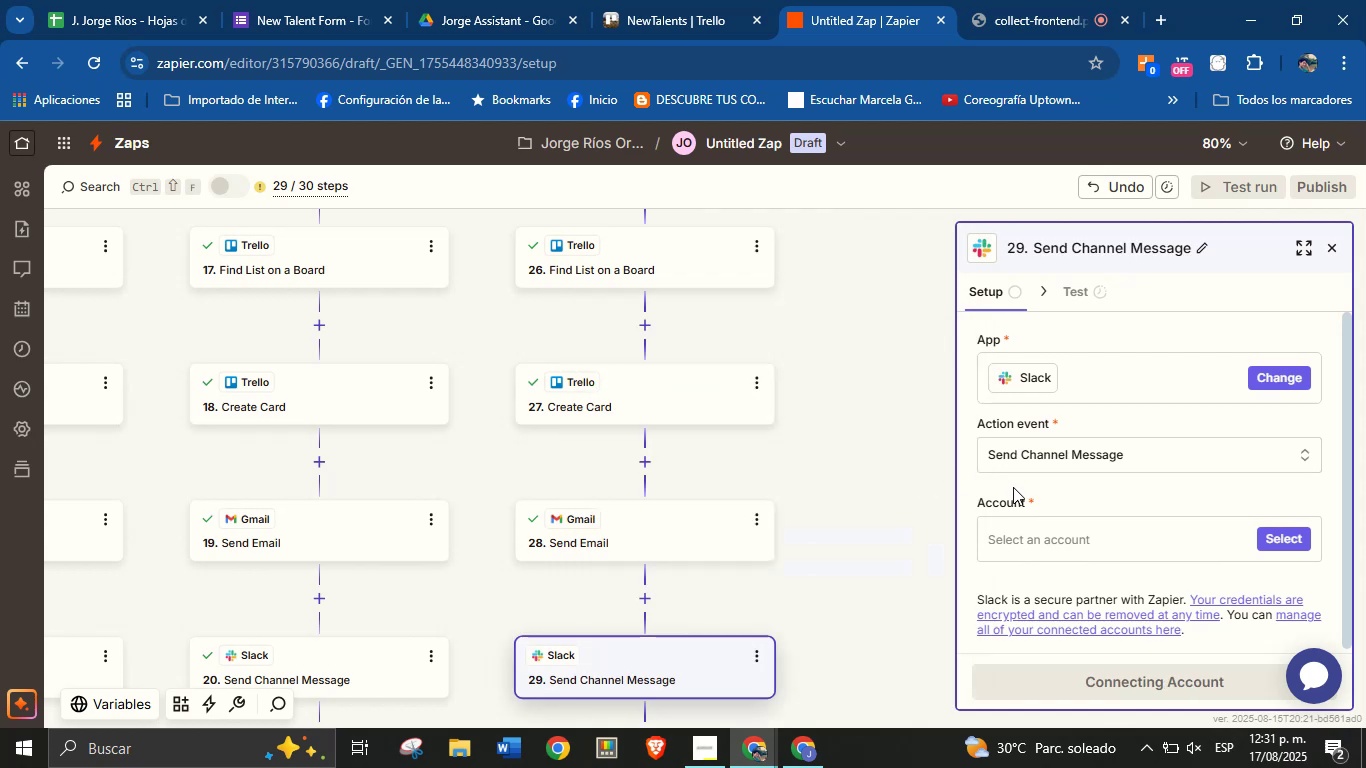 
left_click([1037, 488])
 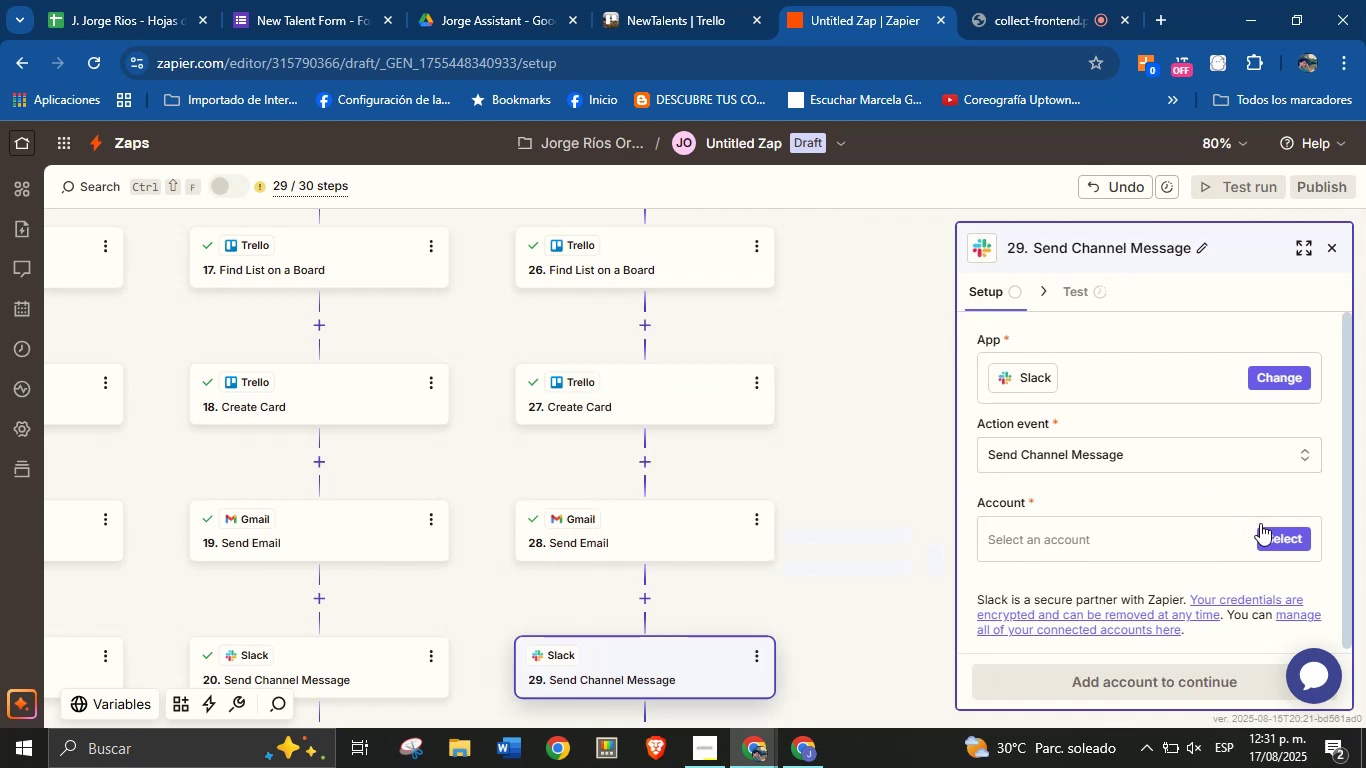 
left_click([1274, 528])
 